 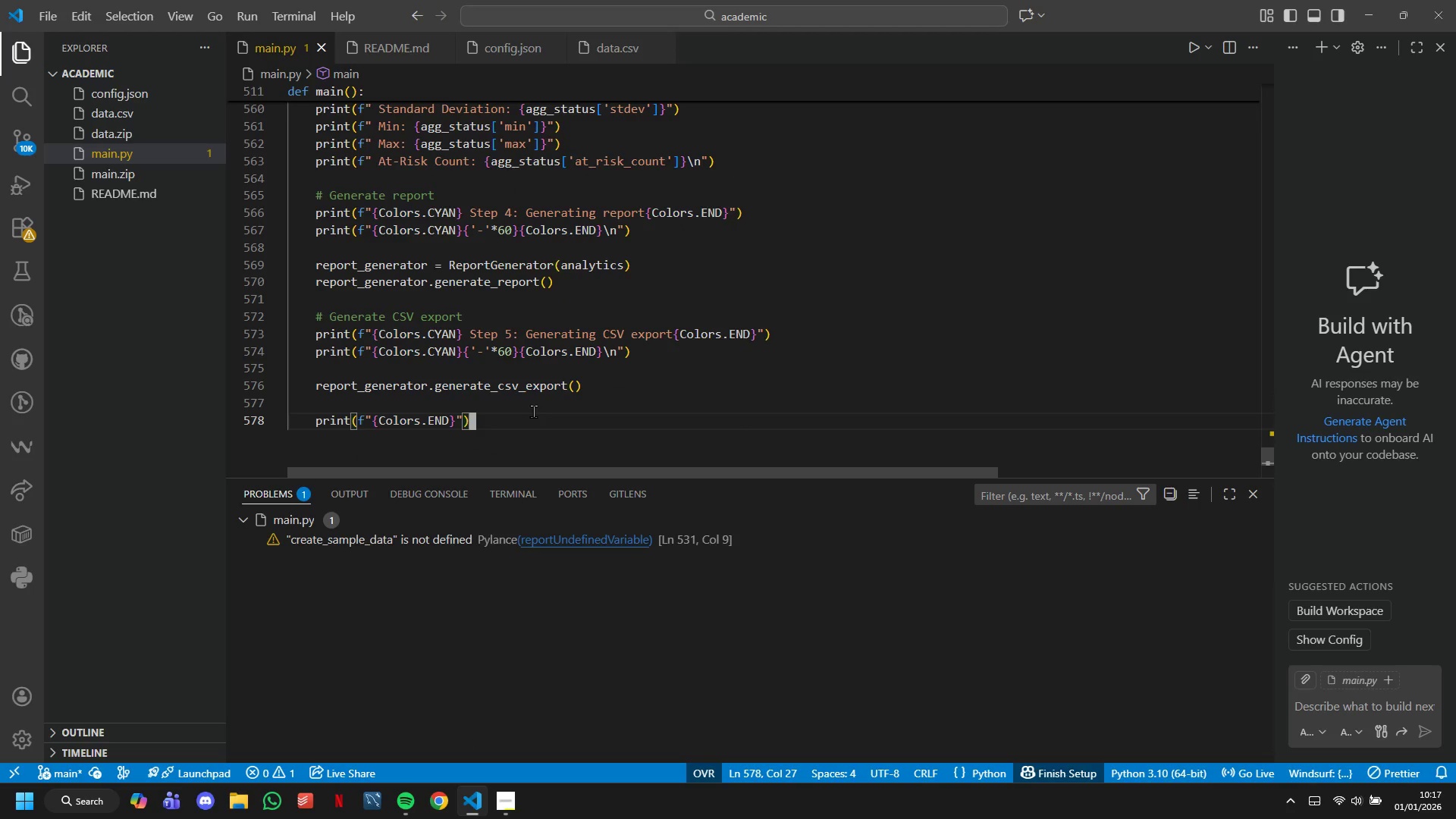 
left_click_drag(start_coordinate=[535, 419], to_coordinate=[318, 421])
 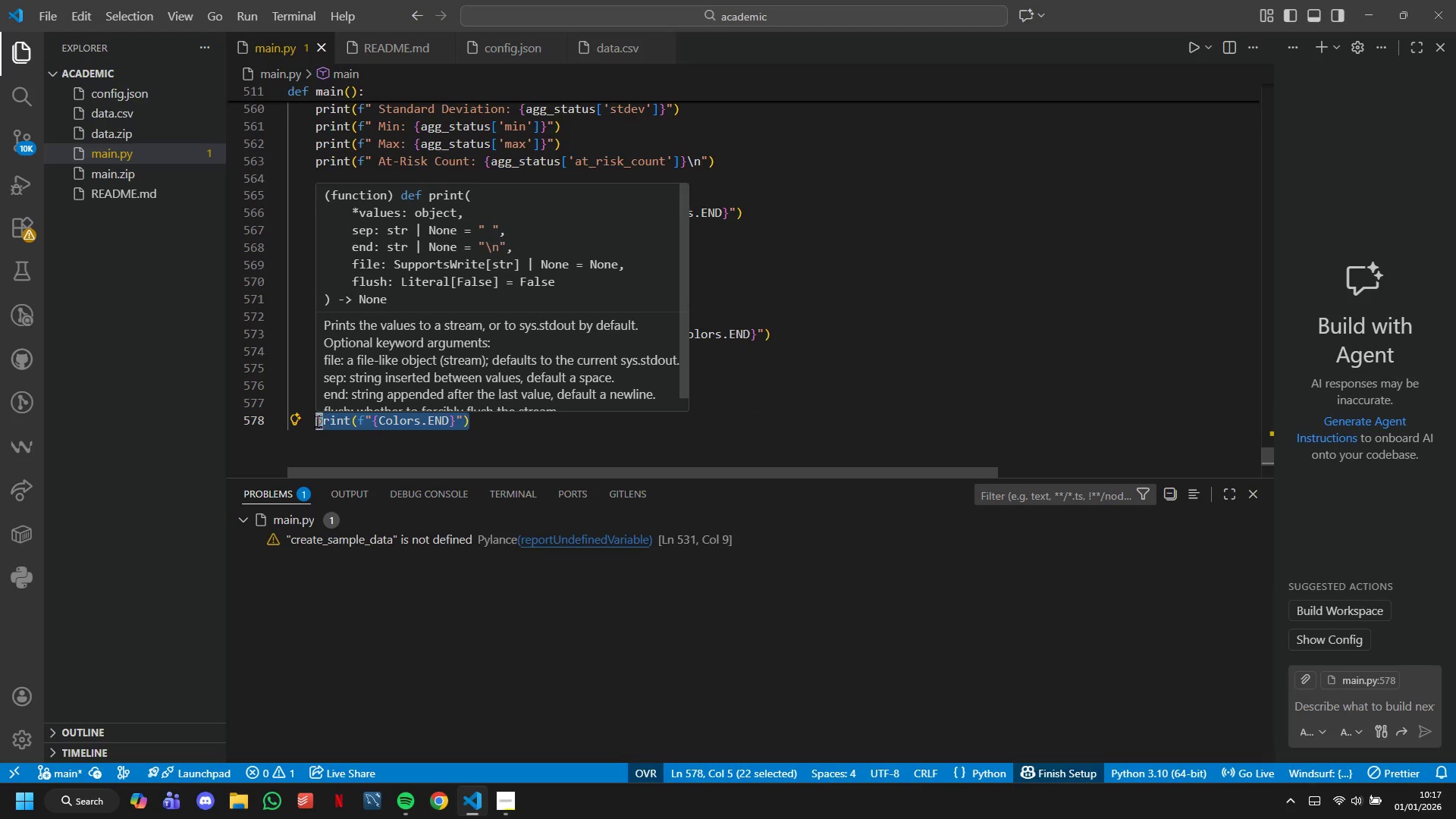 
key(Backspace)
 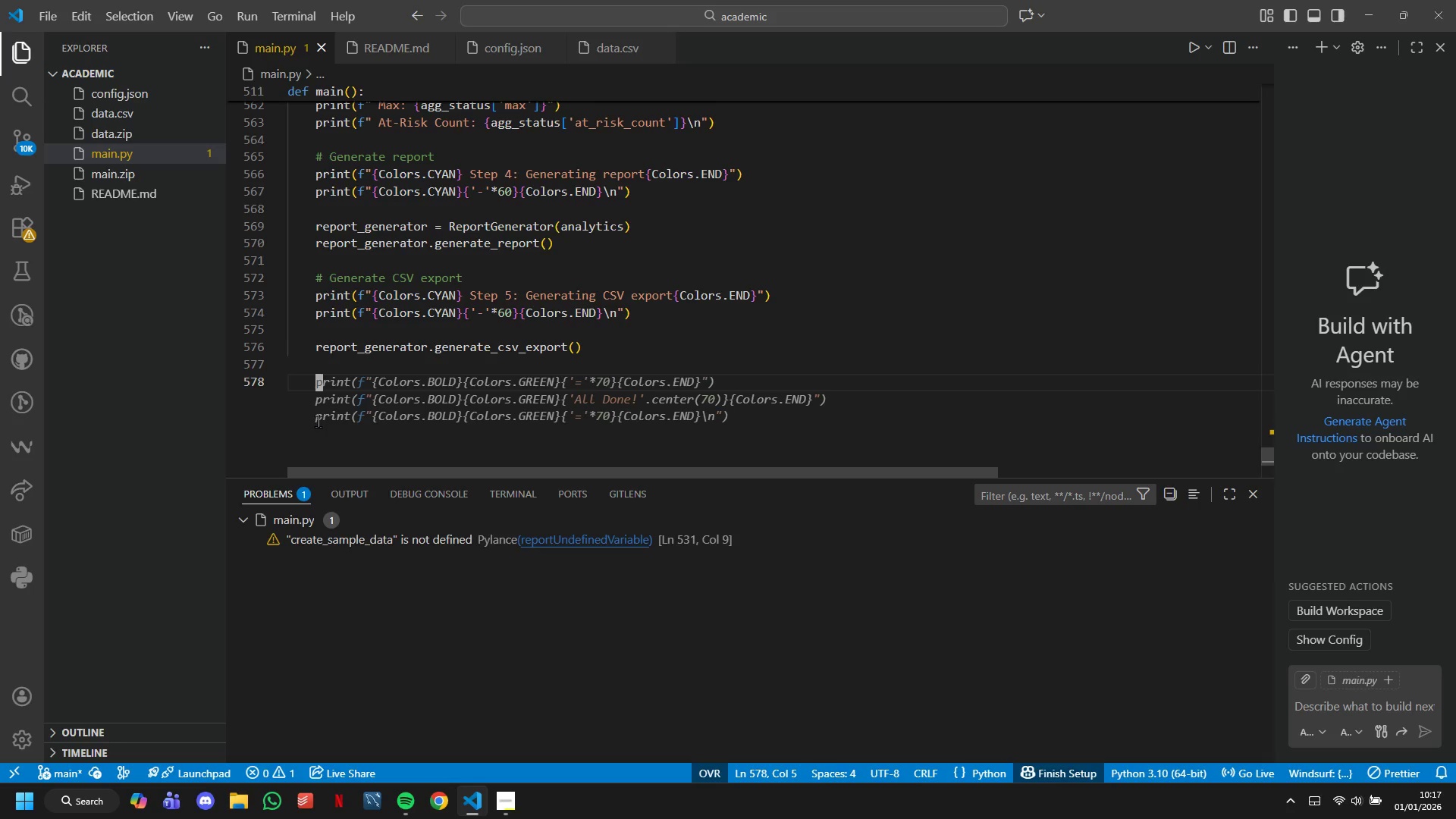 
wait(10.25)
 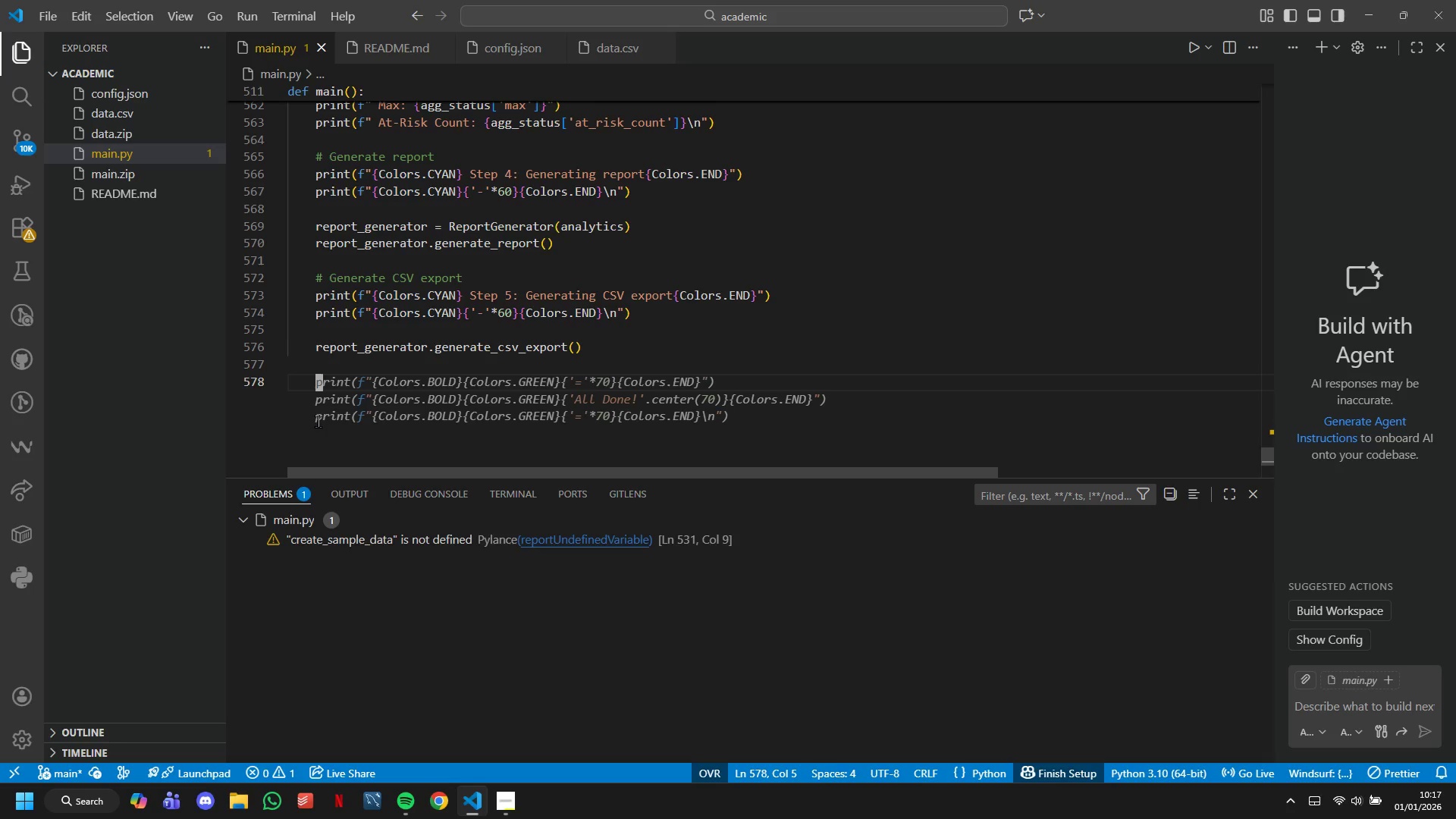 
key(Backspace)
 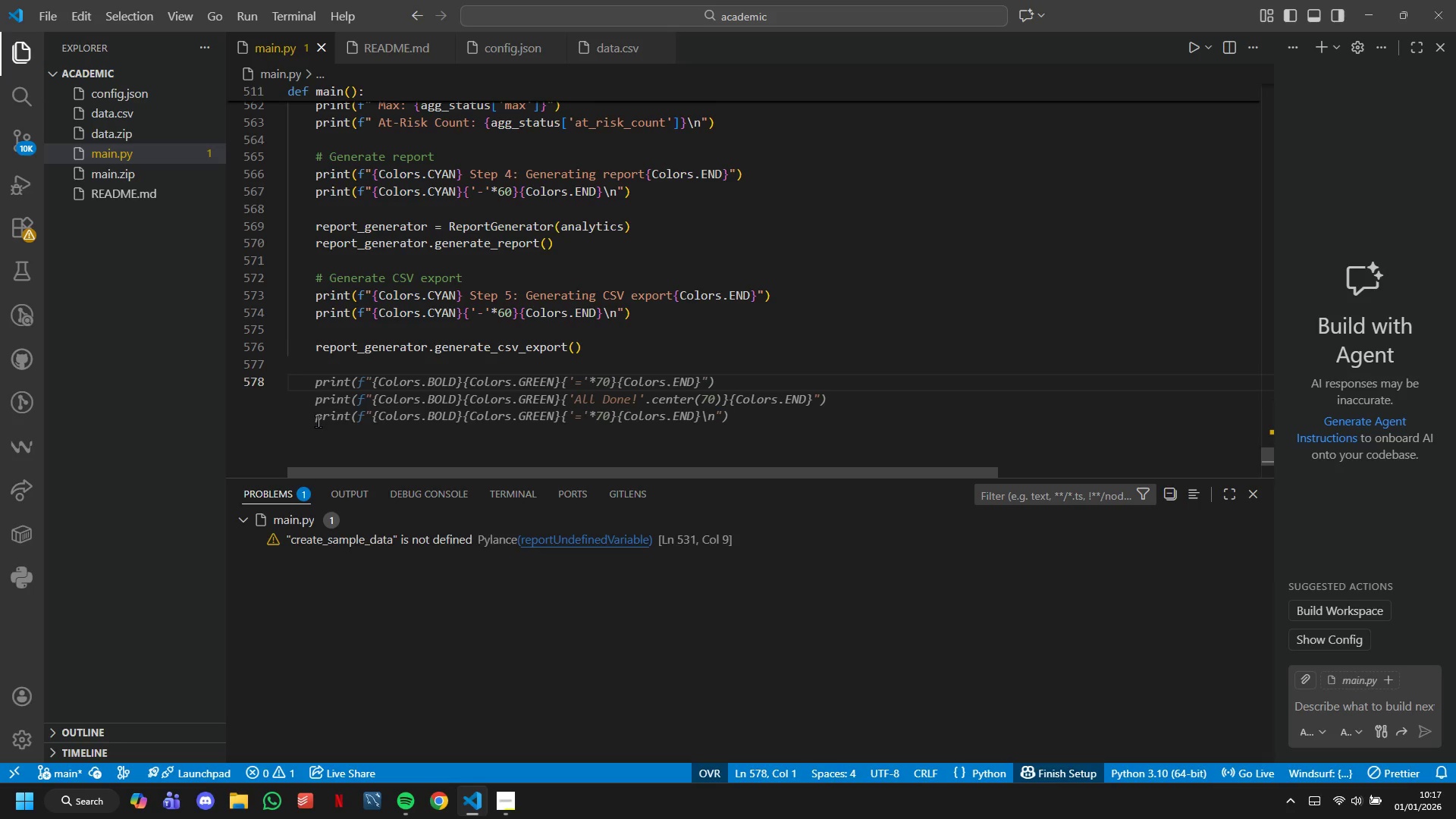 
key(Enter)
 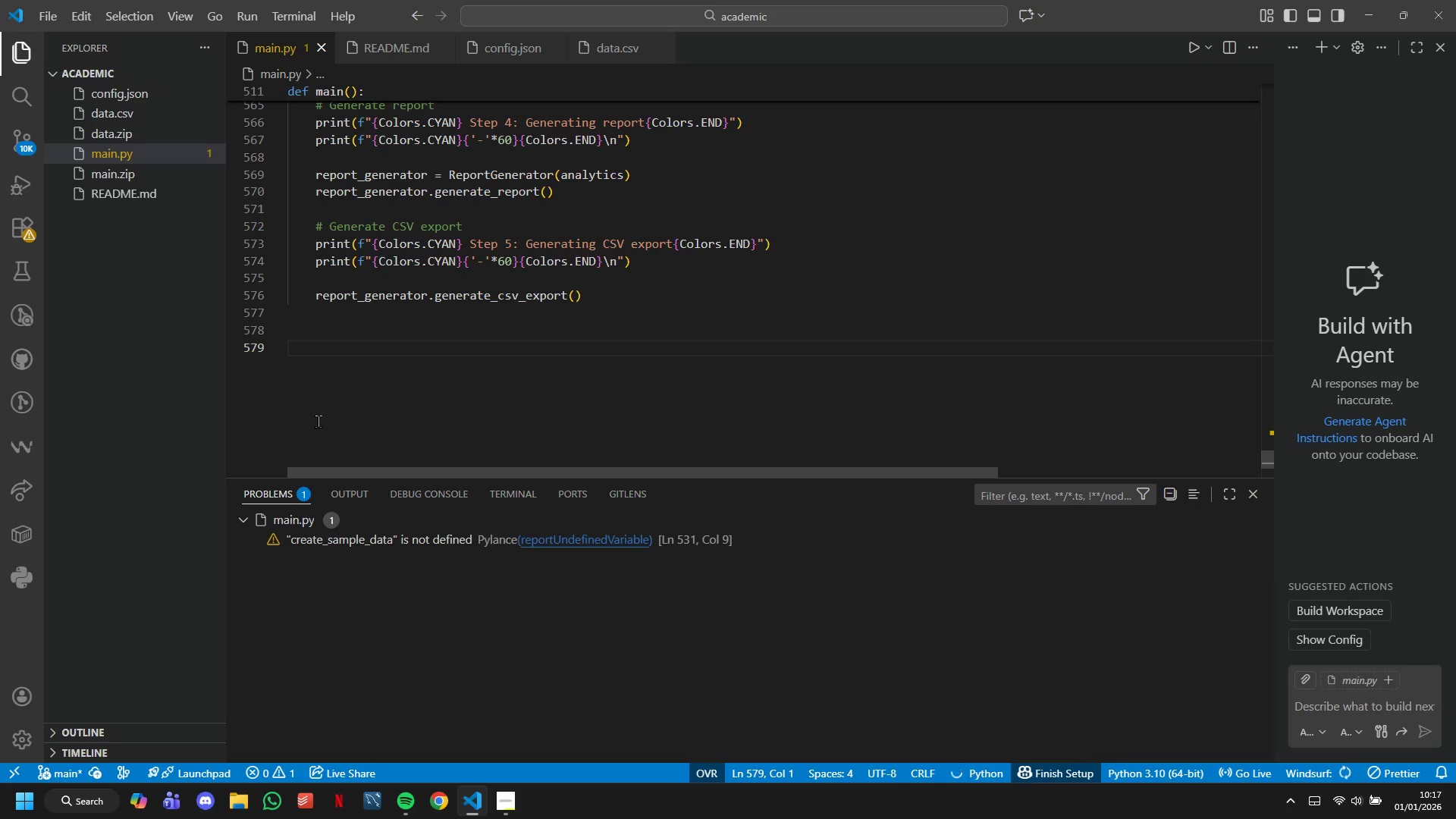 
type(DEF)
key(Backspace)
key(Backspace)
key(Backspace)
type(def )
 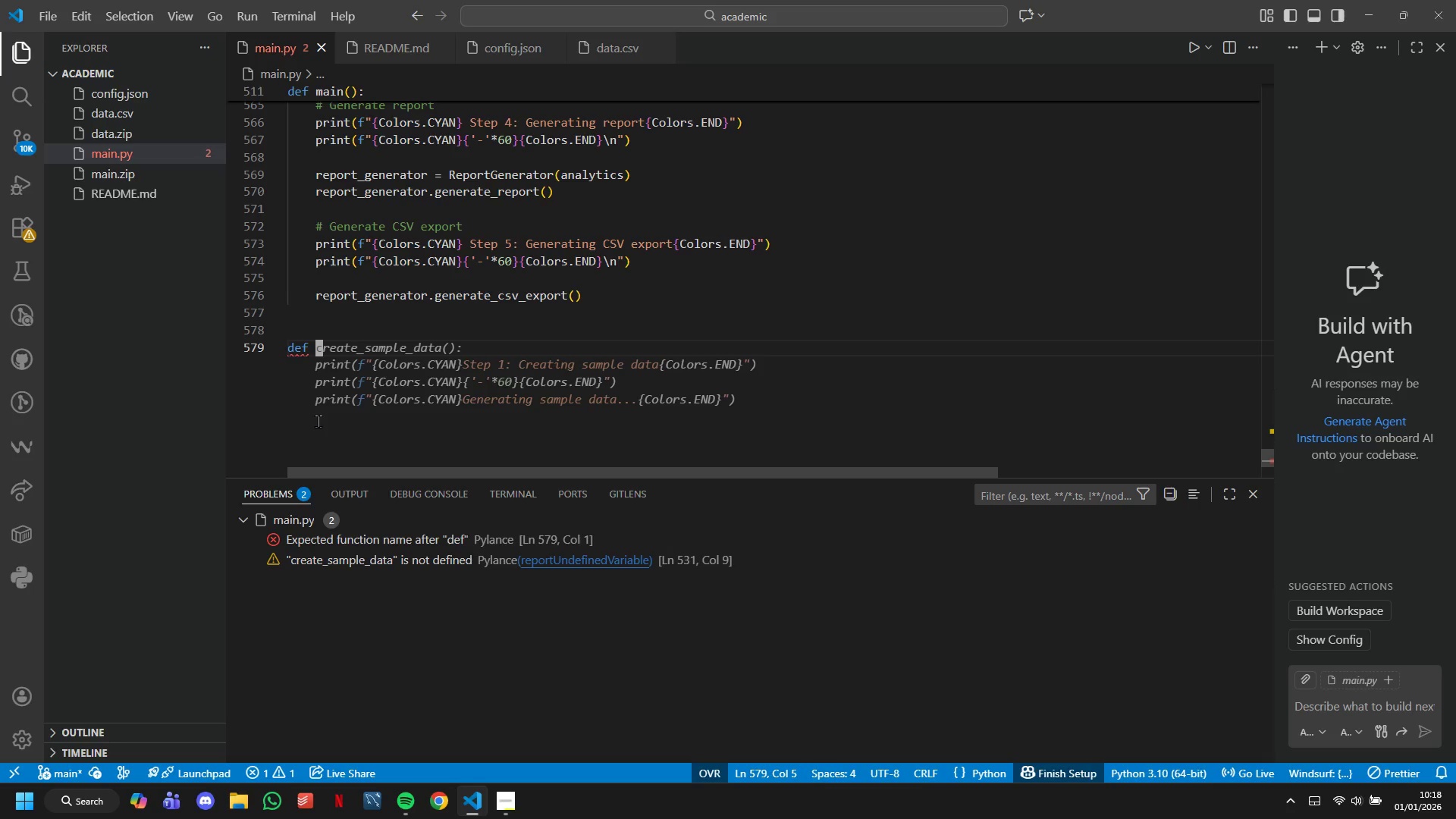 
key(Tab)
 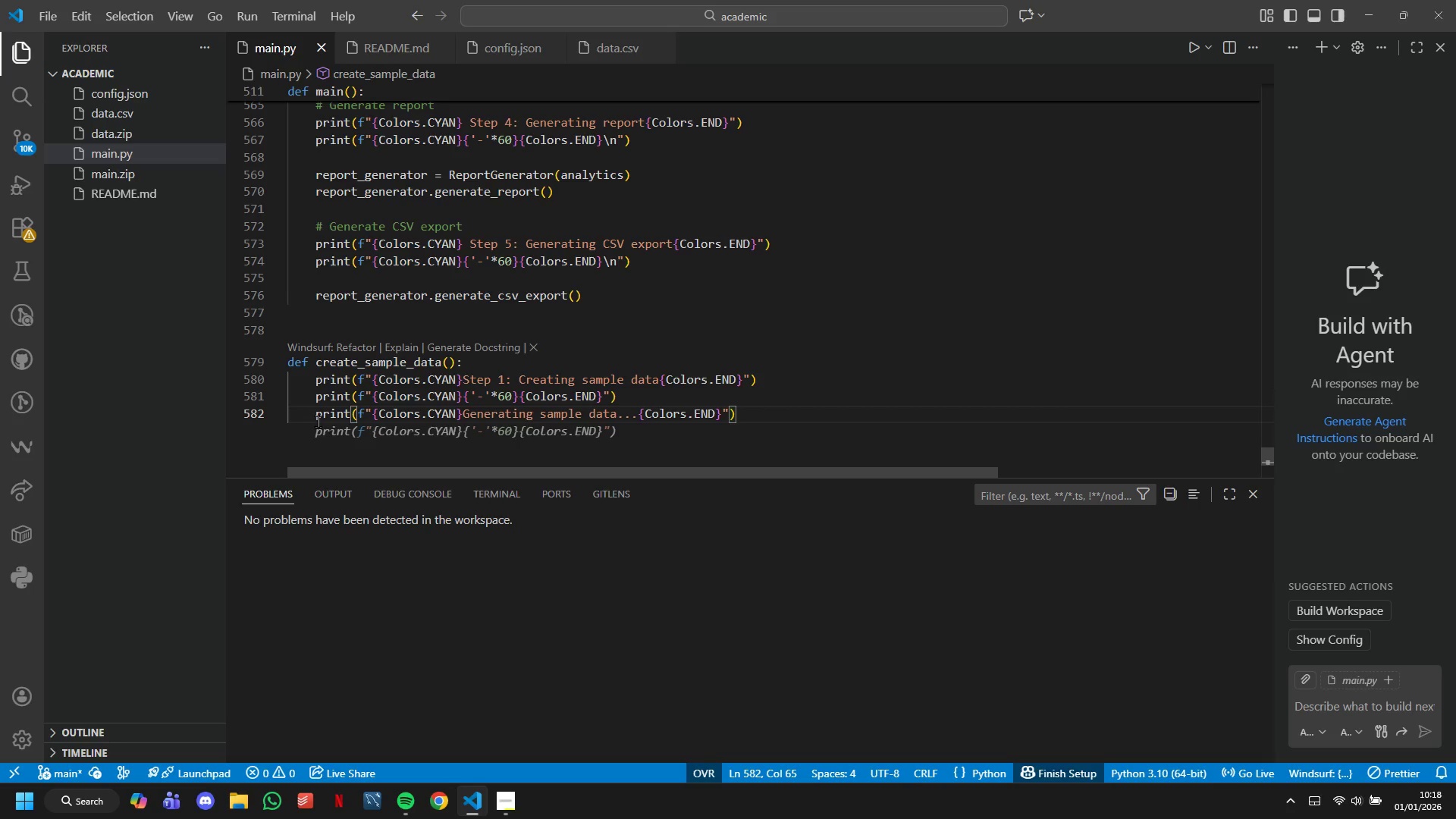 
wait(23.69)
 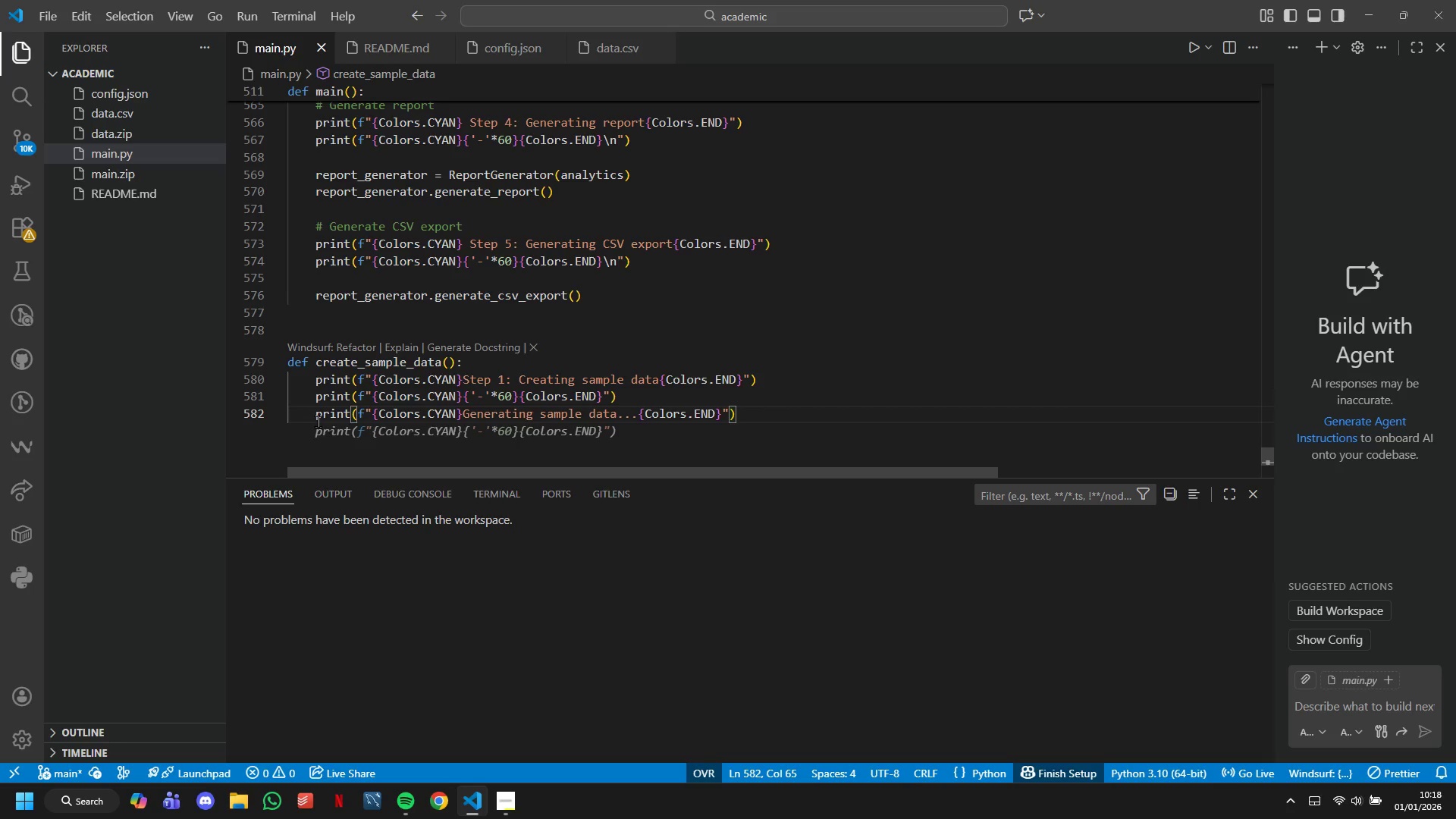 
key(Enter)
 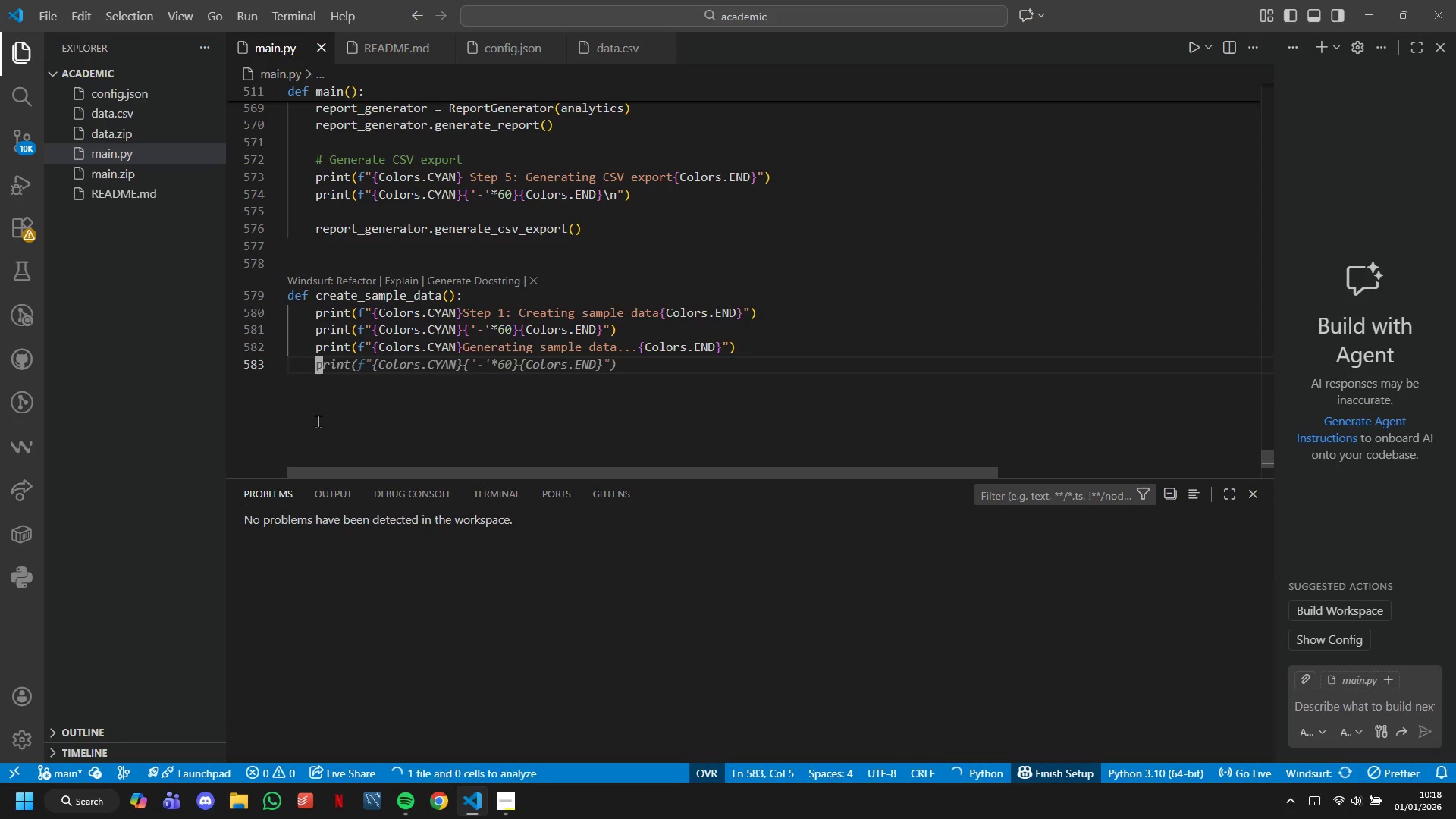 
key(Enter)
 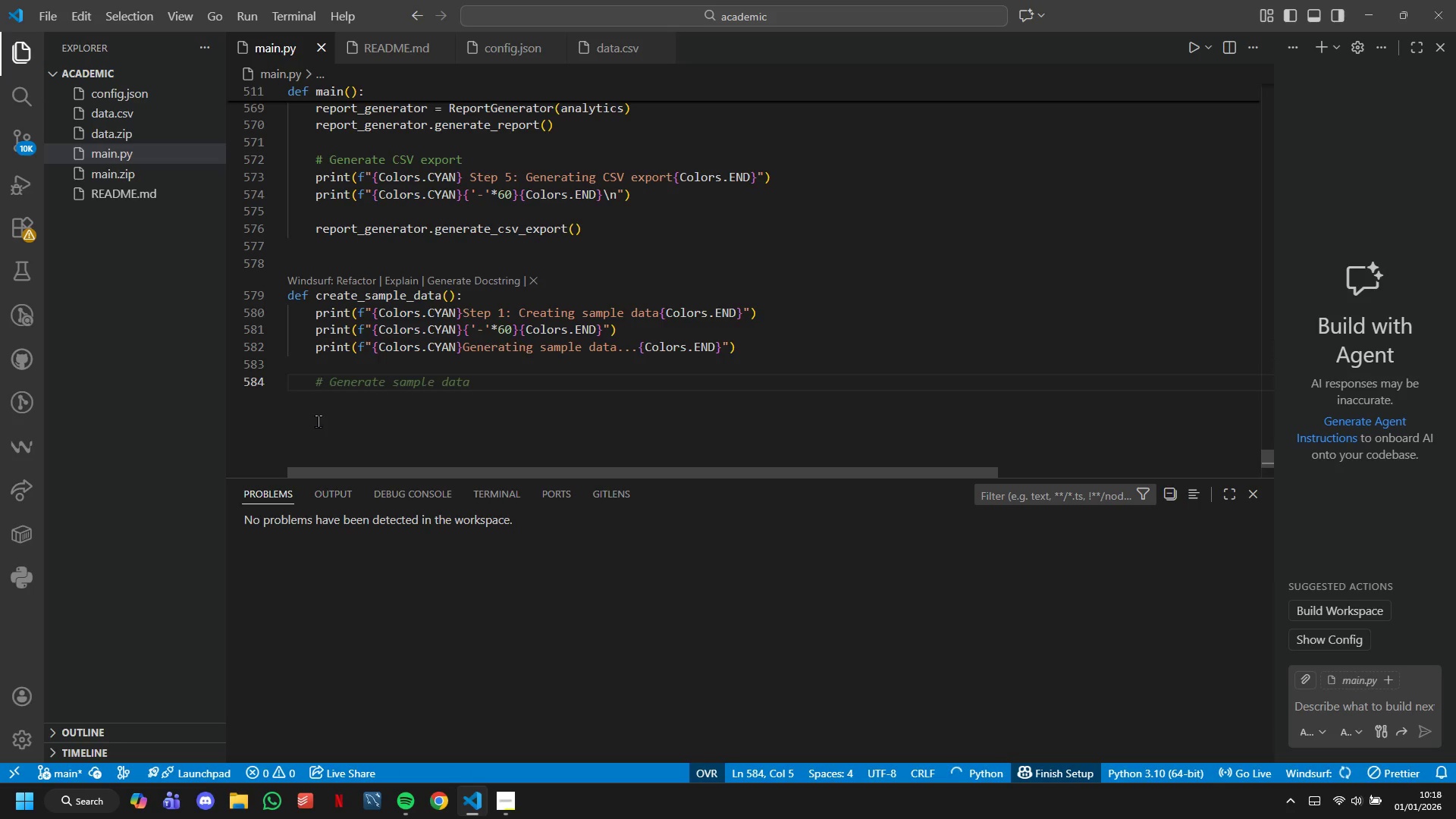 
type(3 a)
key(Backspace)
type(sec)
key(Backspace)
key(Backspace)
key(Backspace)
type(Section_A)
key(Backspace)
key(Backspace)
type( A )
 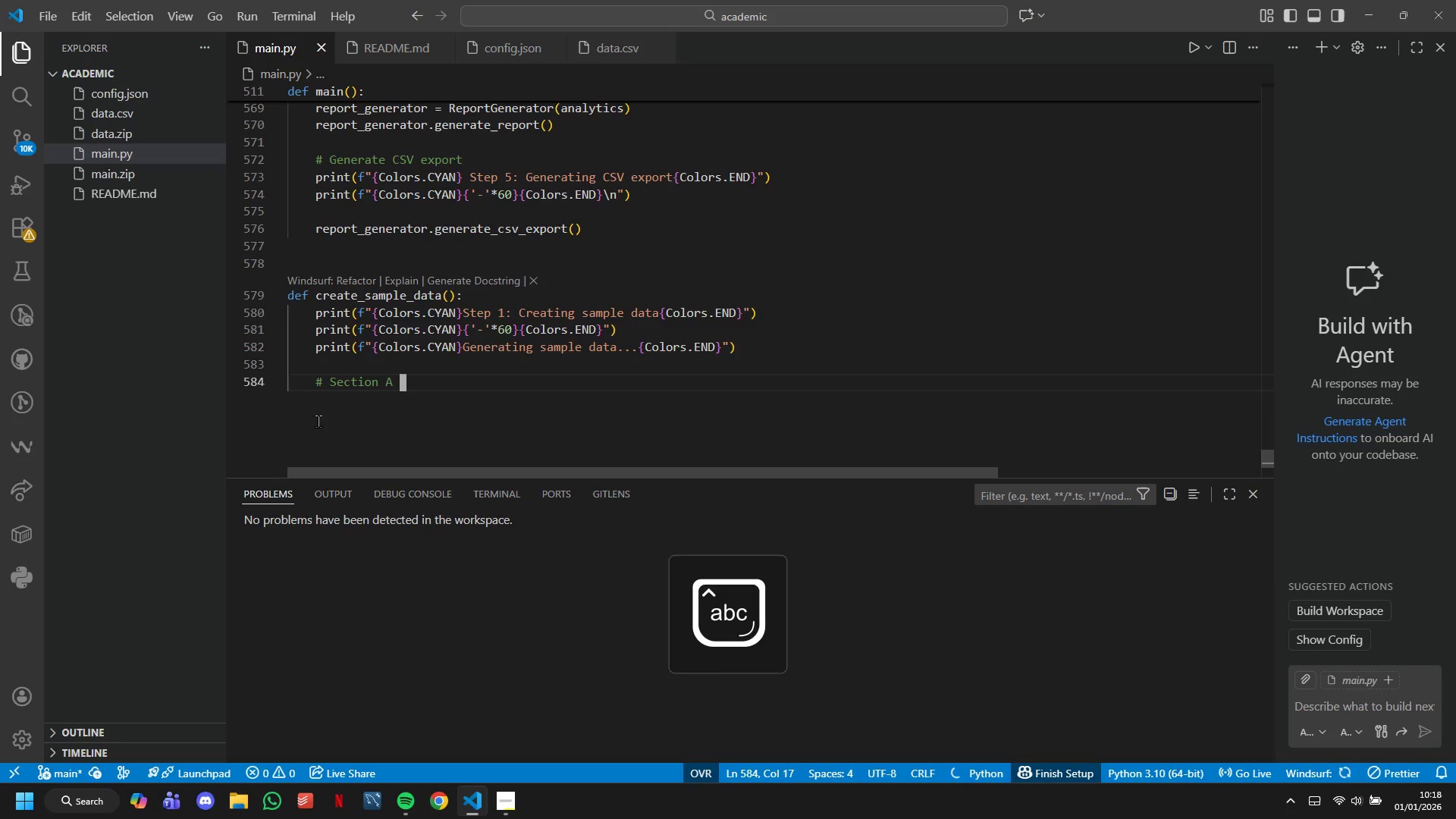 
key(Enter)
 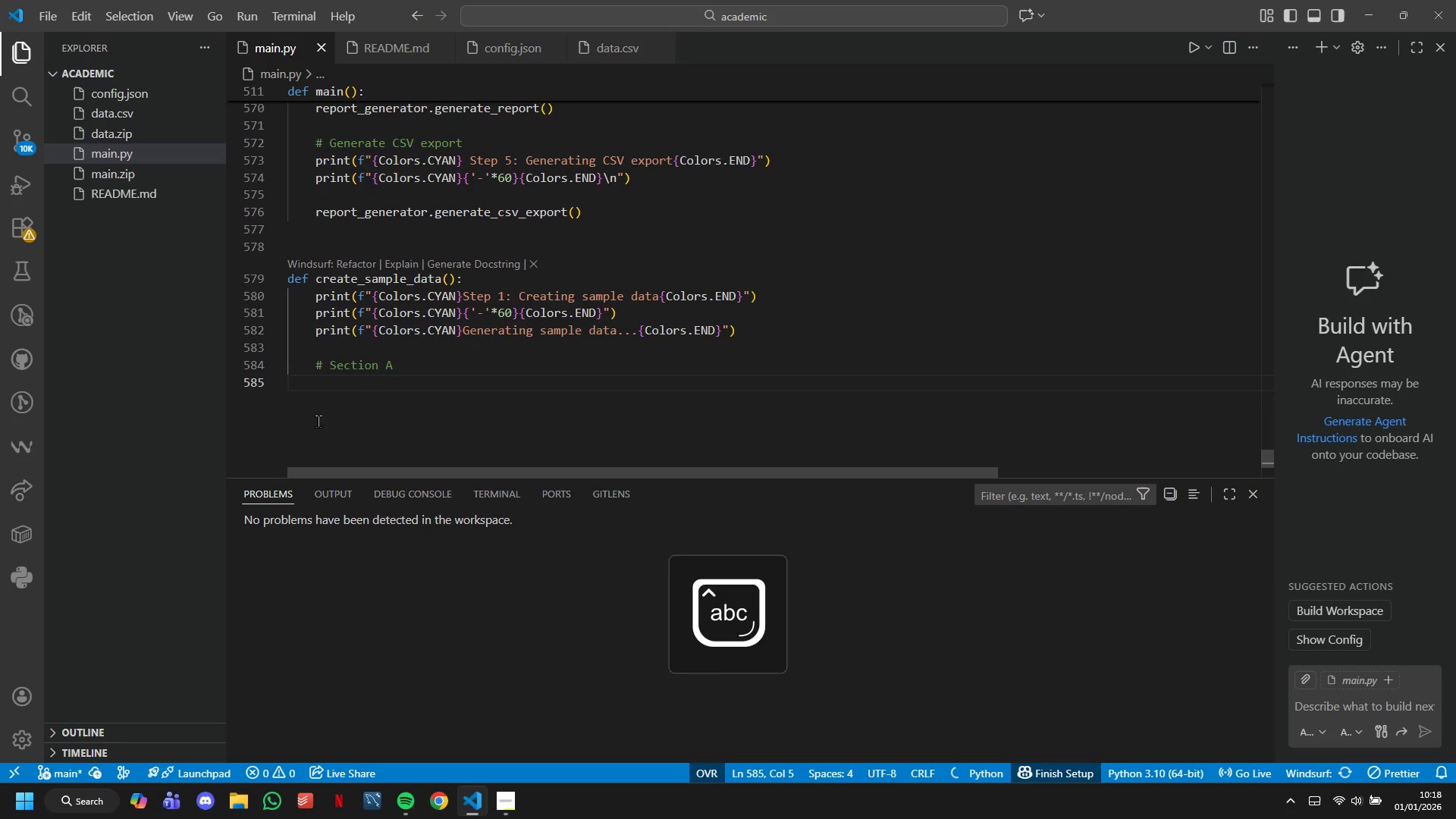 
type(section_a = [)
 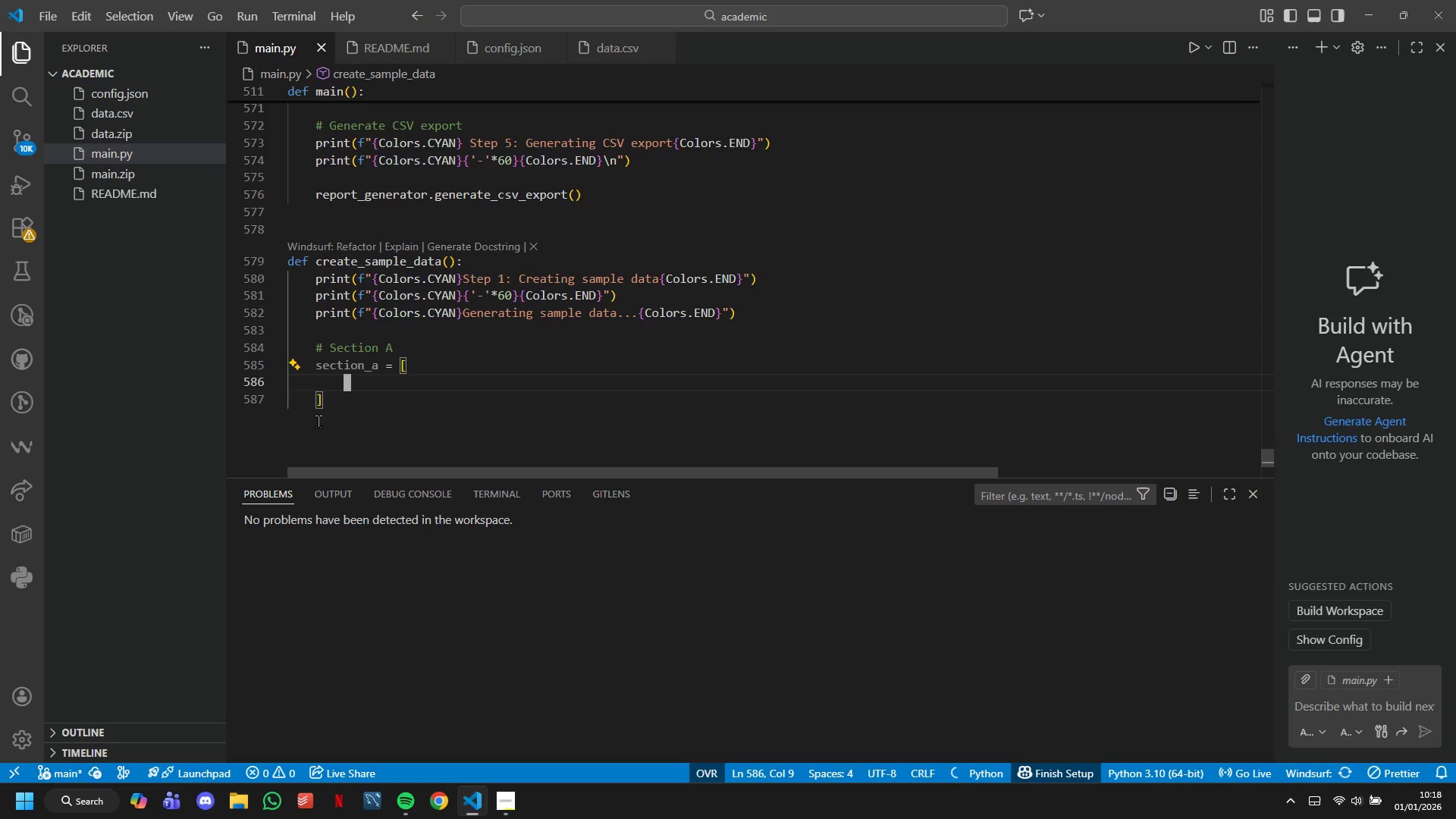 
 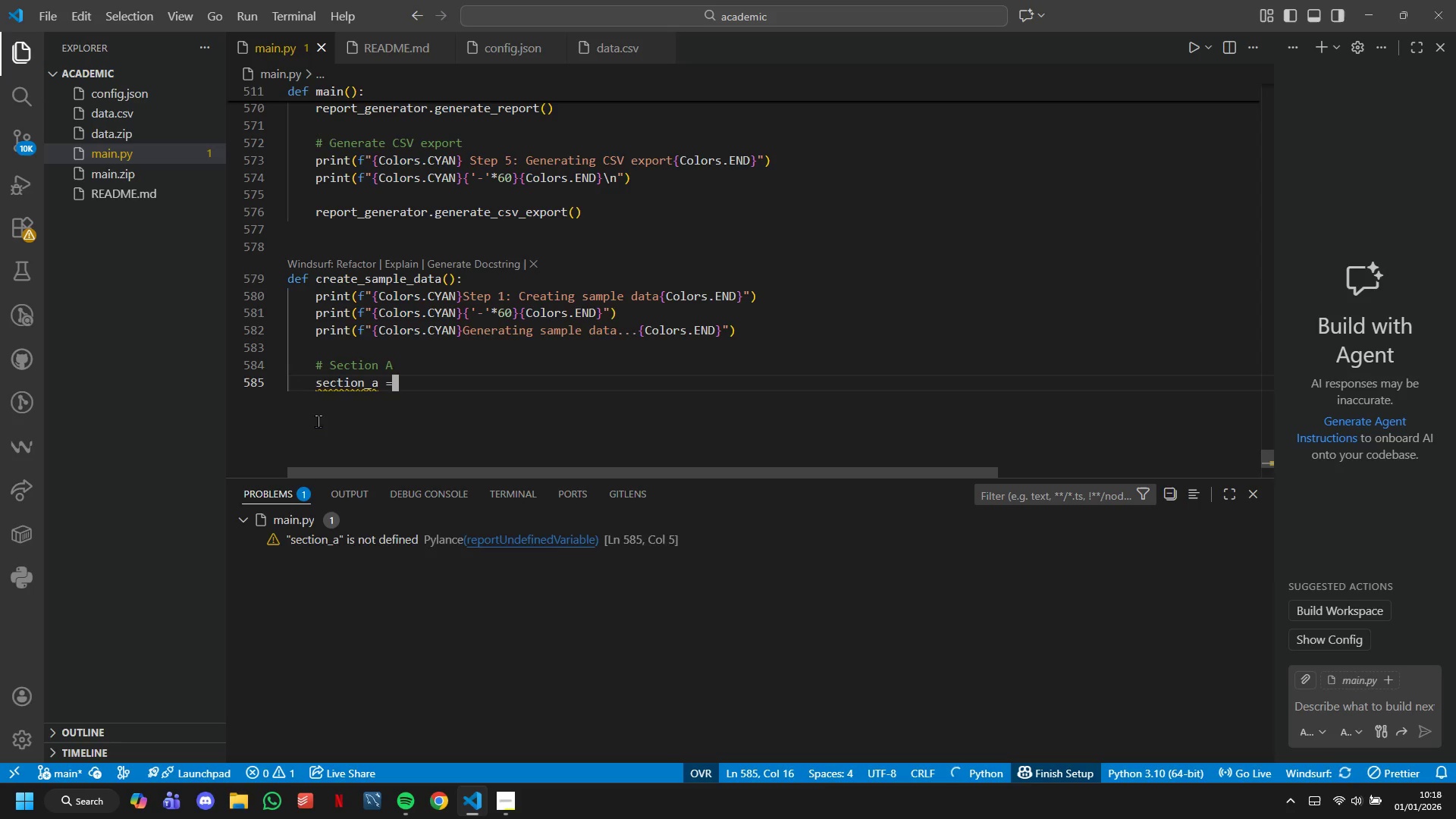 
key(Enter)
 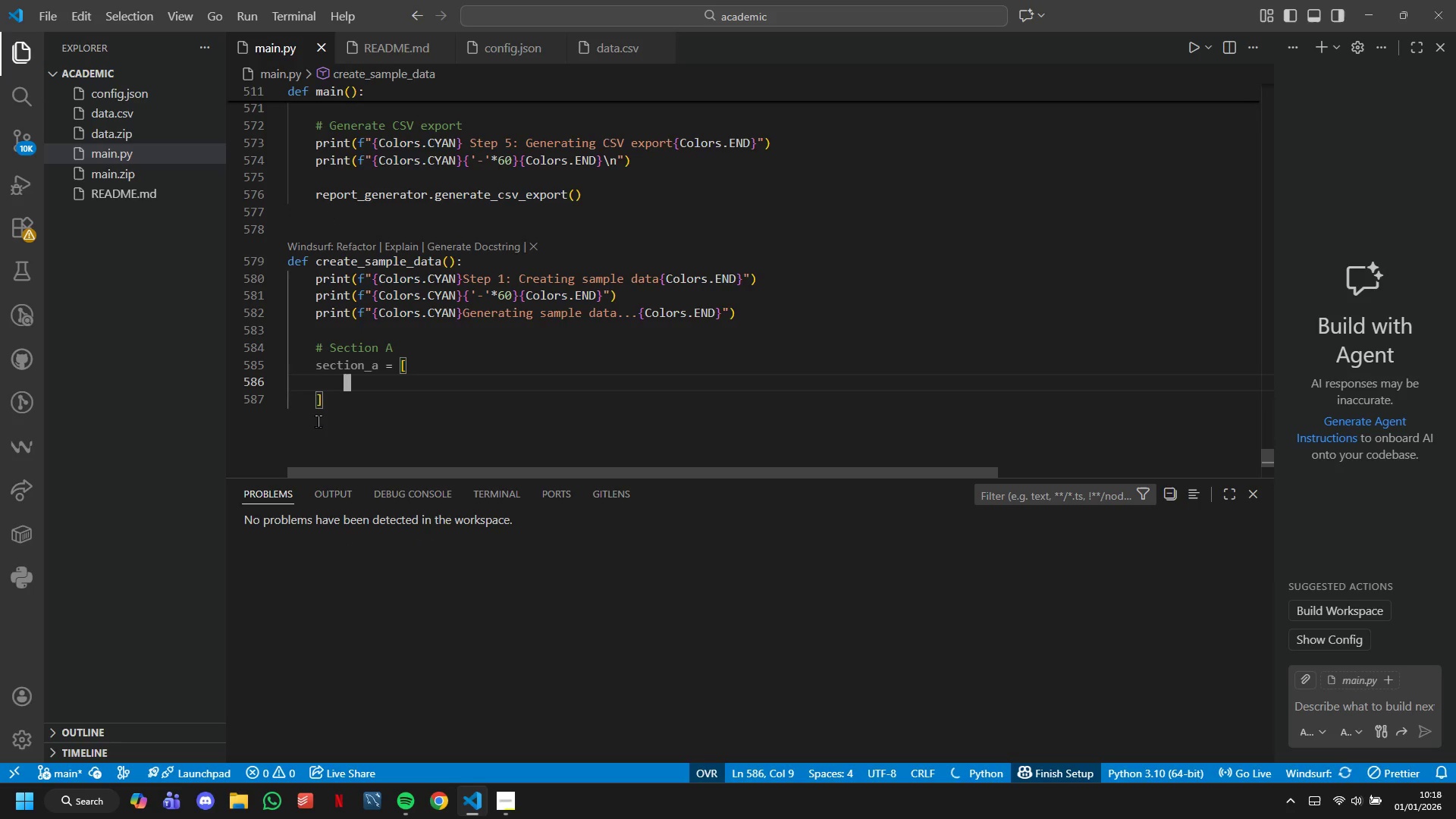 
type(['Sudent )
key(Backspace)
key(Backspace)
key(Backspace)
key(Backspace)
key(Backspace)
key(Backspace)
type(tudenr)
key(Backspace)
type(t ID',')
 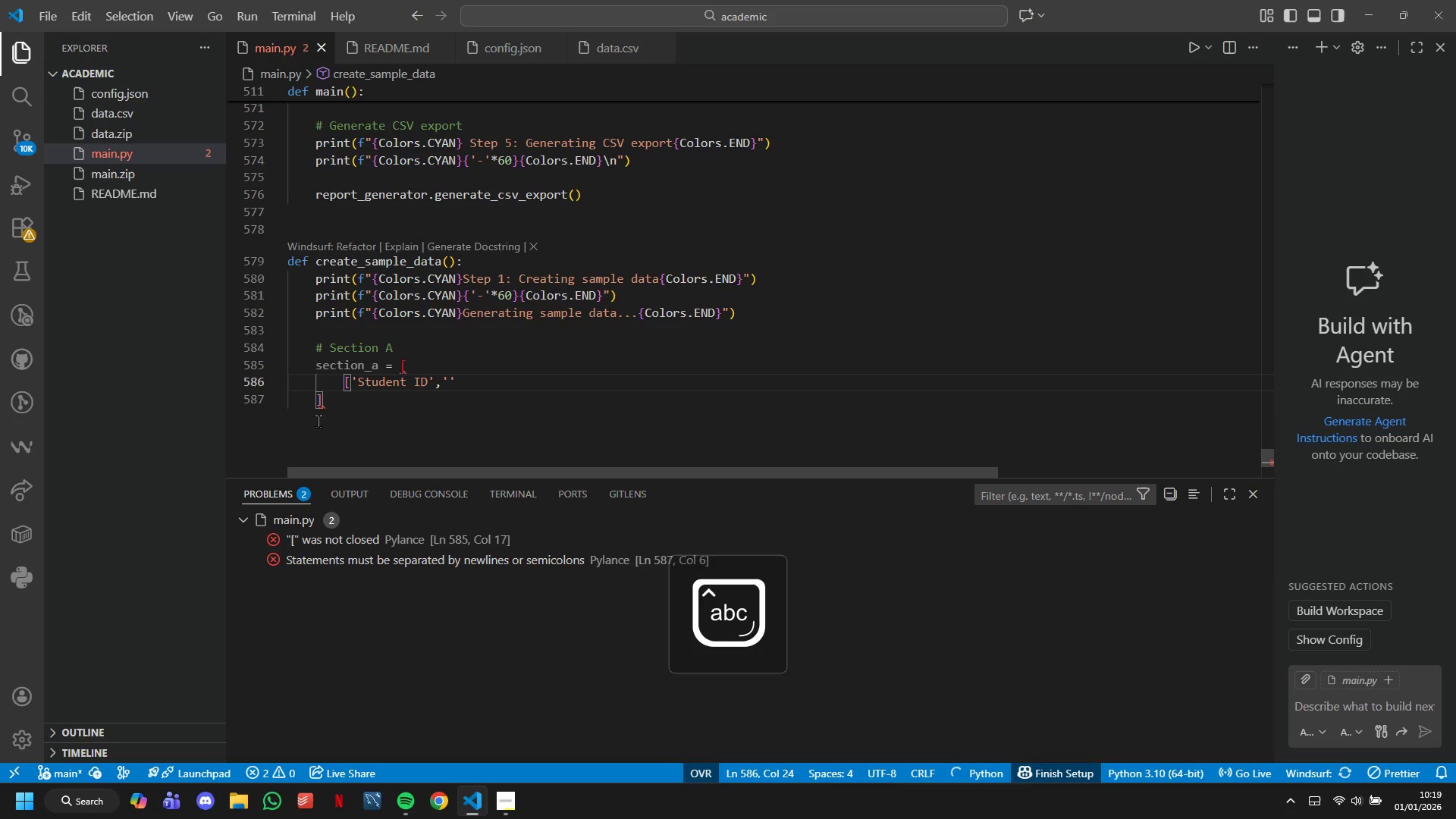 
key(ArrowLeft)
 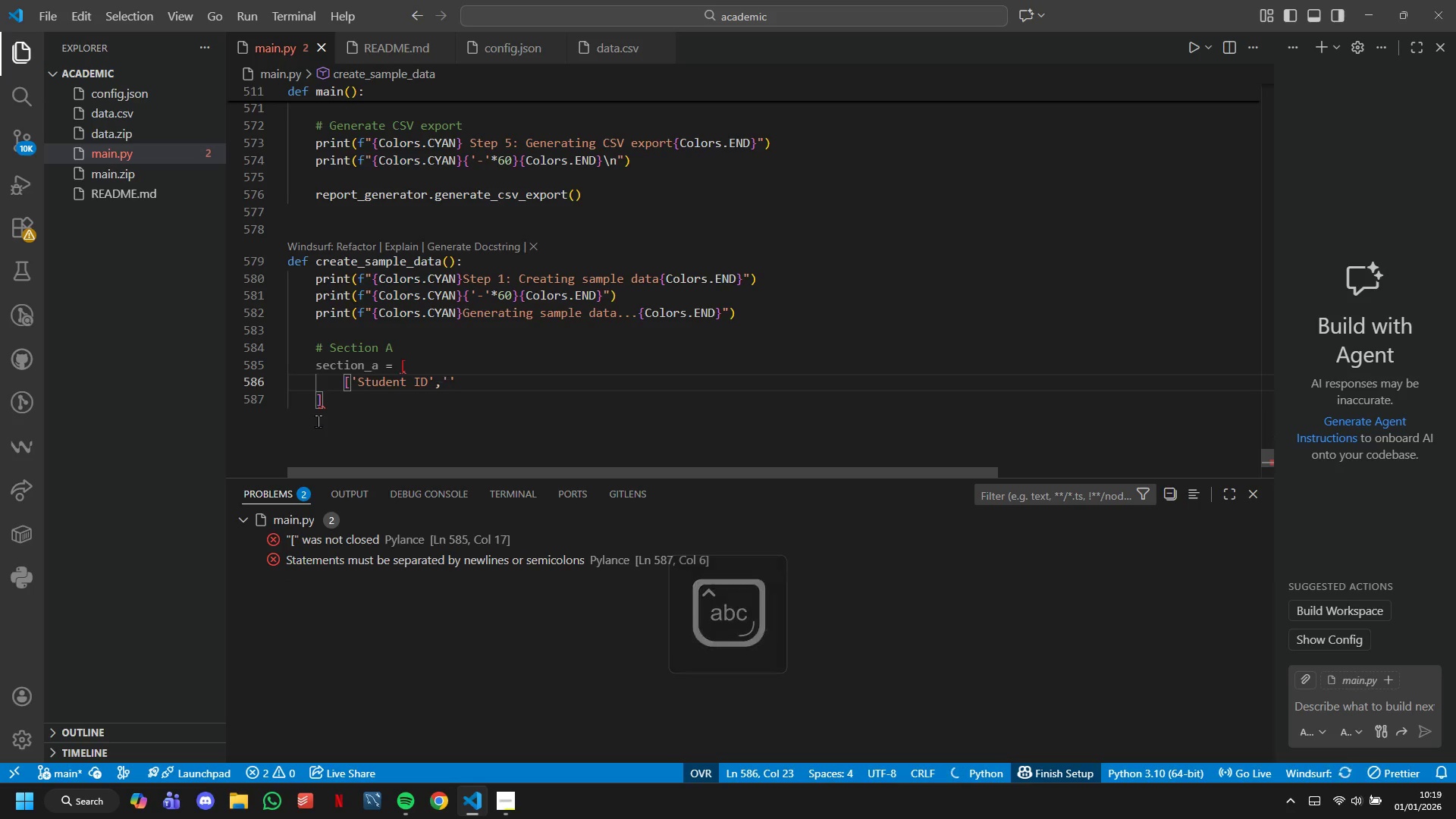 
key(N)
 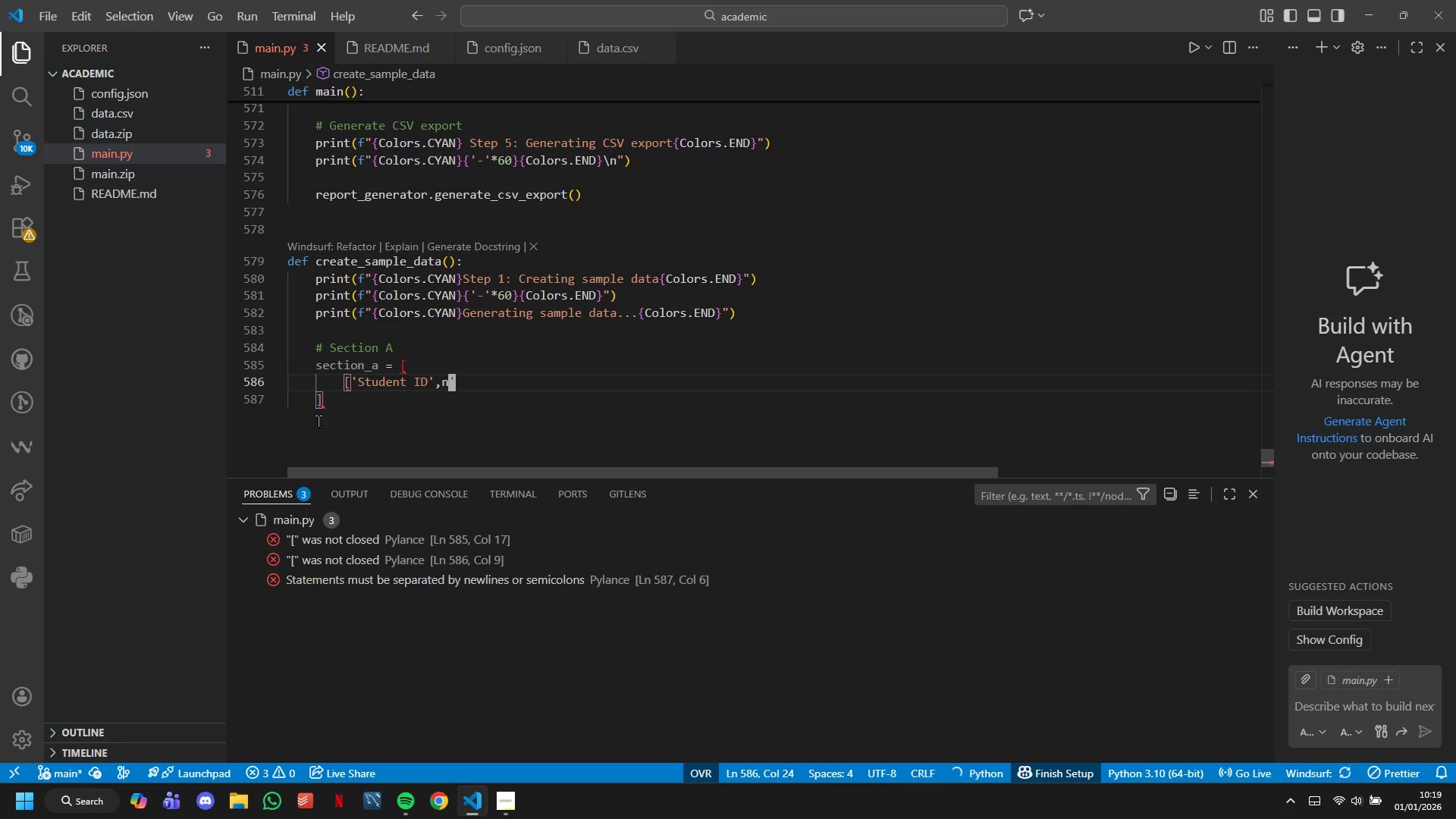 
key(ArrowRight)
 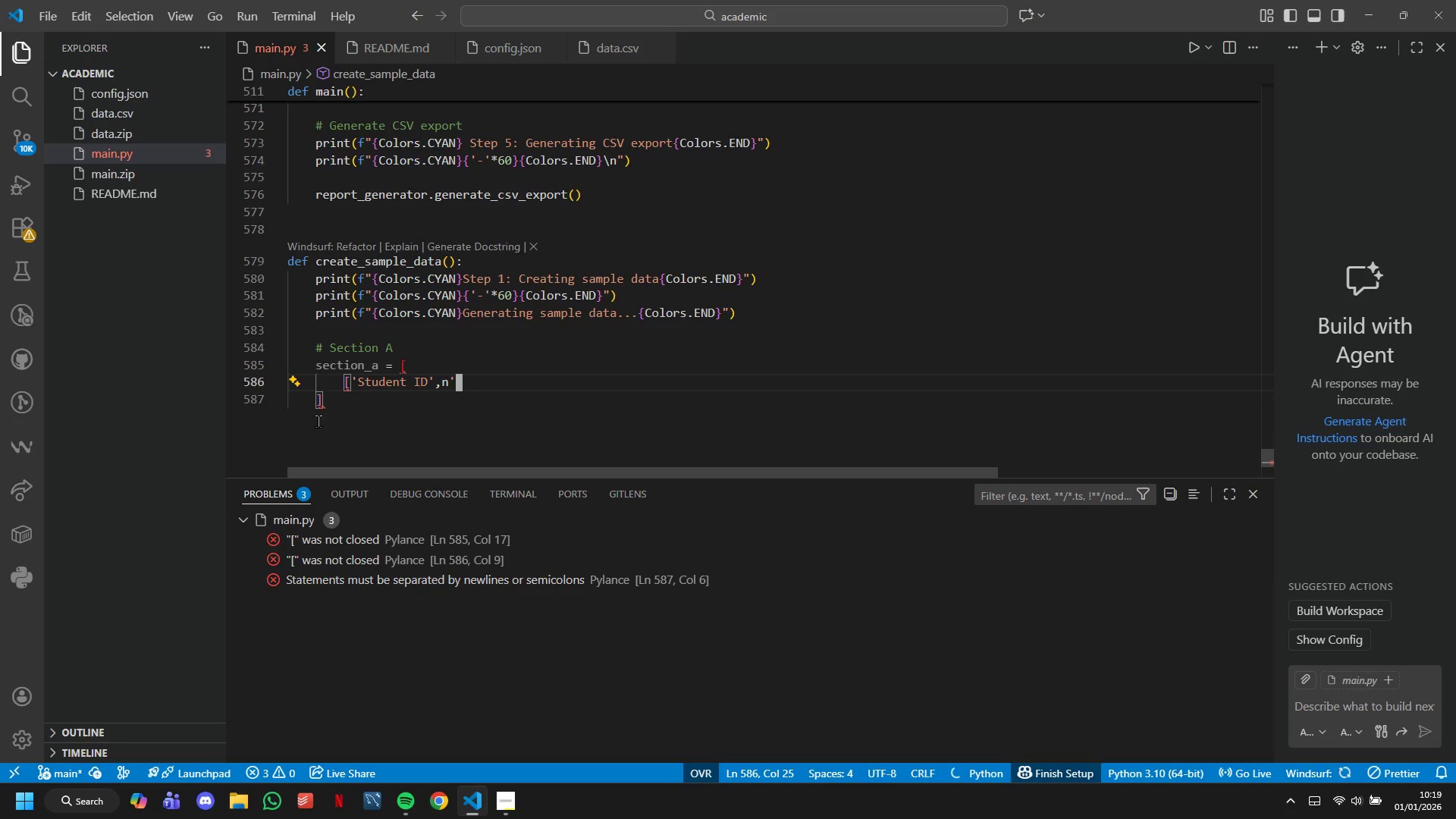 
key(Backspace)
key(Backspace)
type(['Name','Section','Homework','Midtrm','Final Projct')
 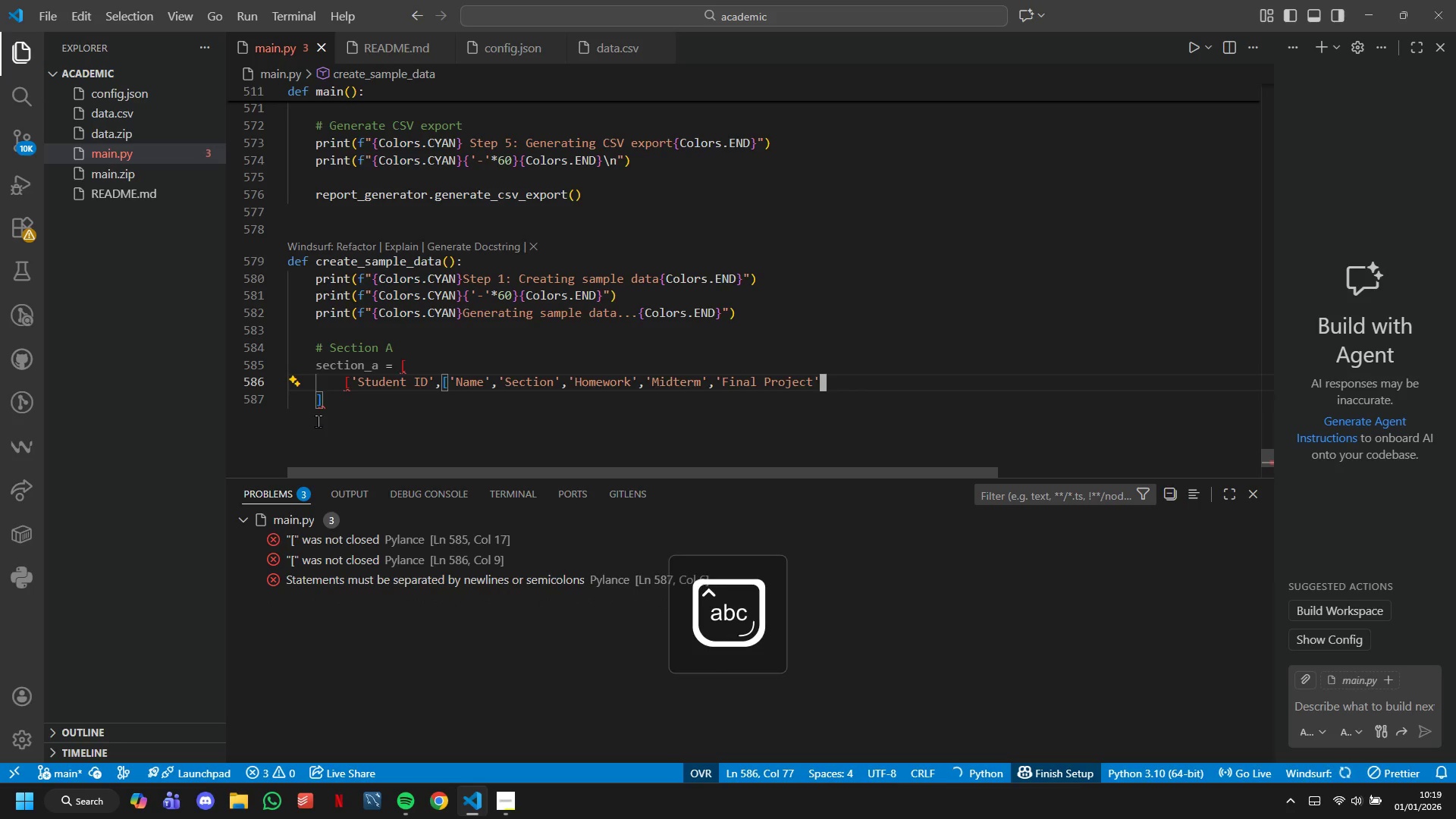 
wait(27.05)
 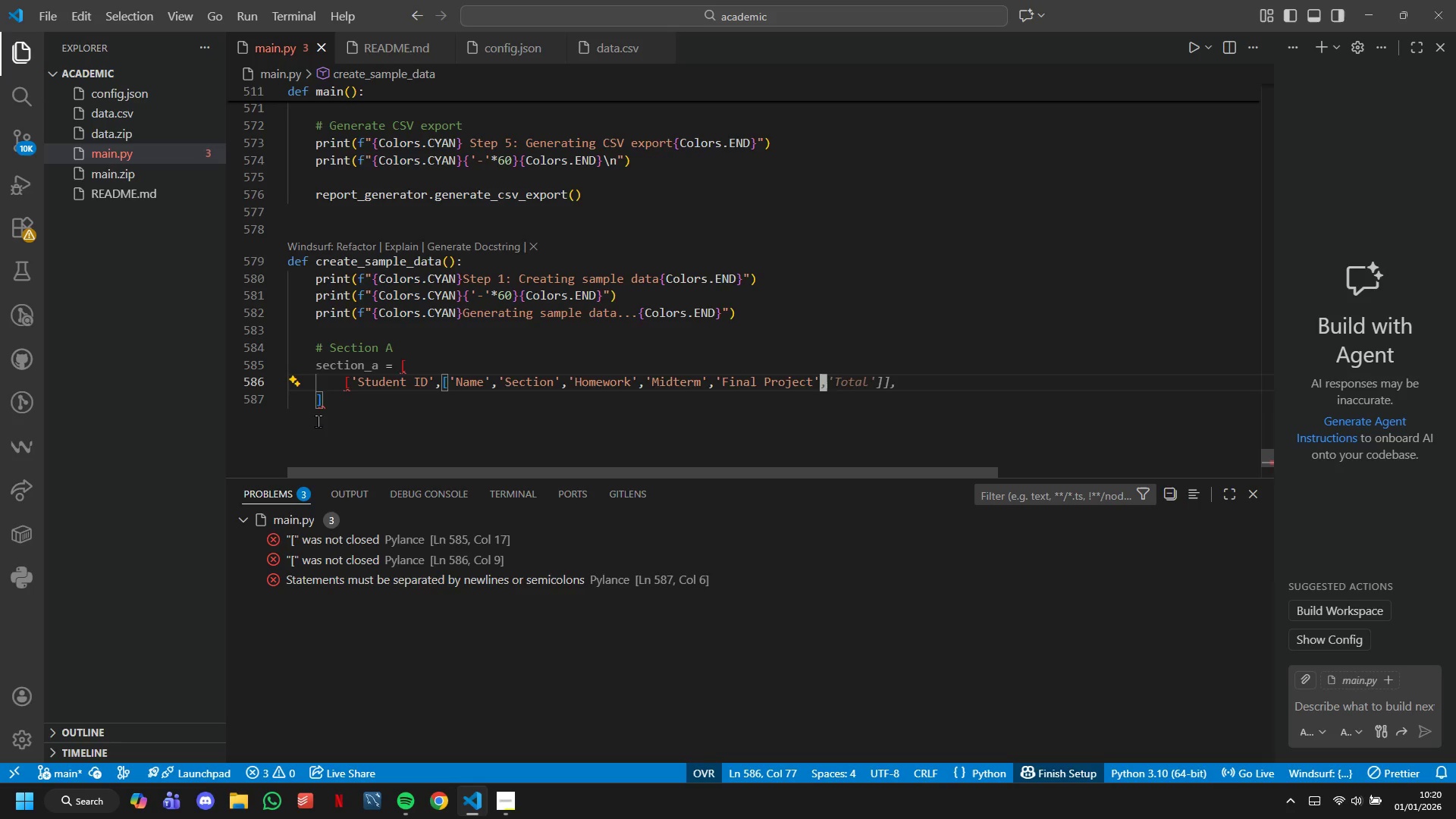 
key(ArrowRight)
 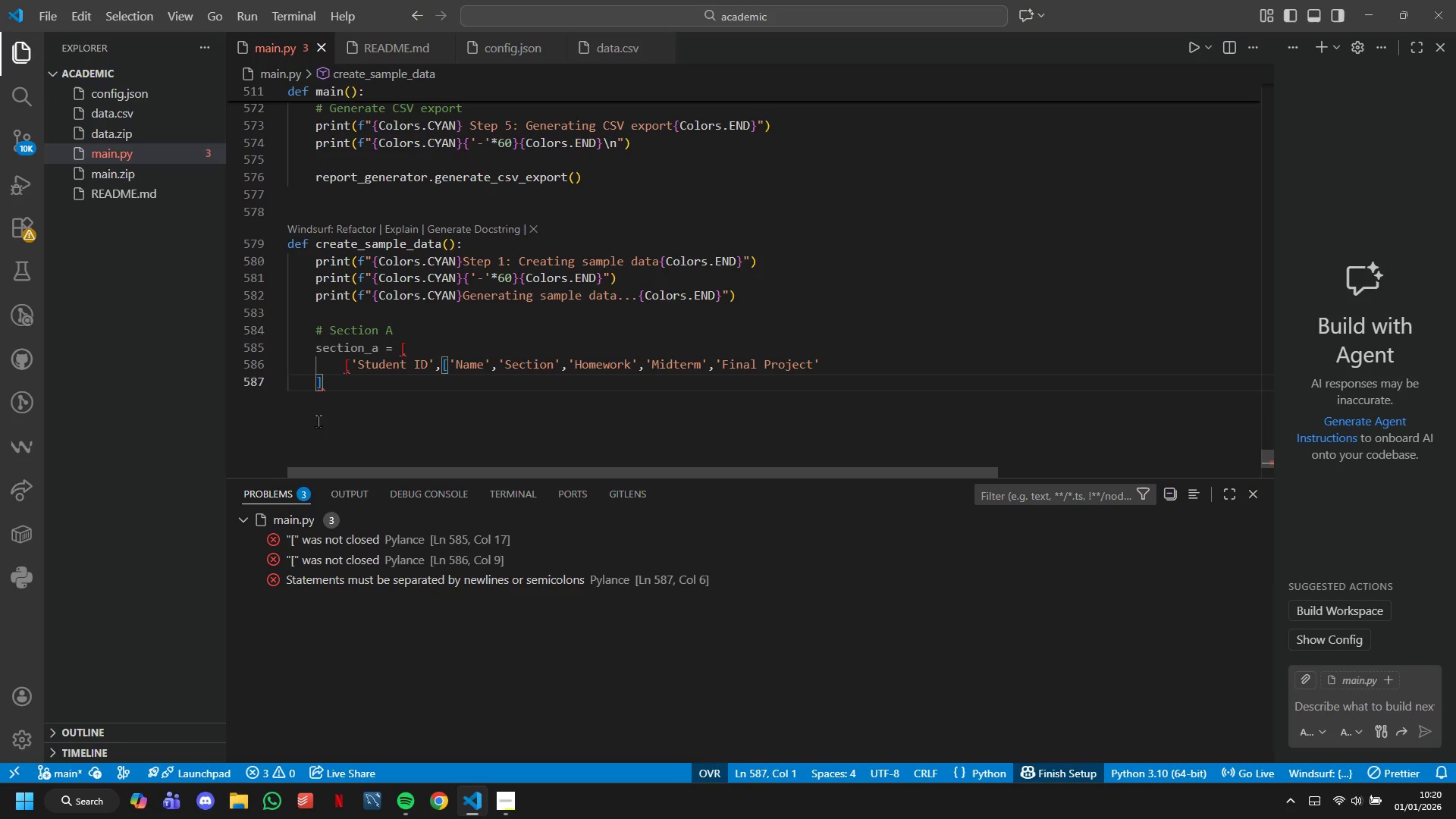 
key(ArrowLeft)
 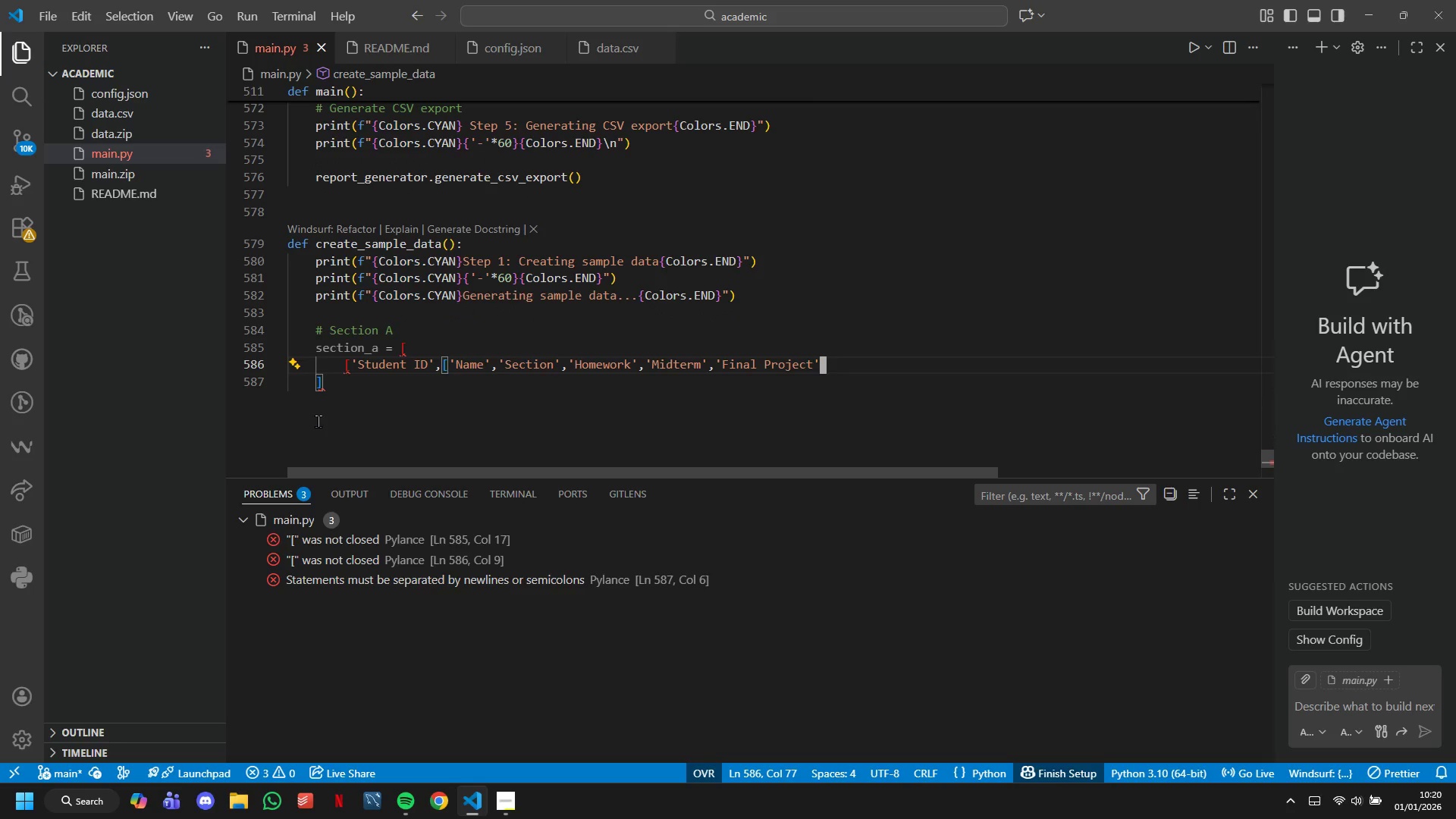 
key(ArrowLeft)
 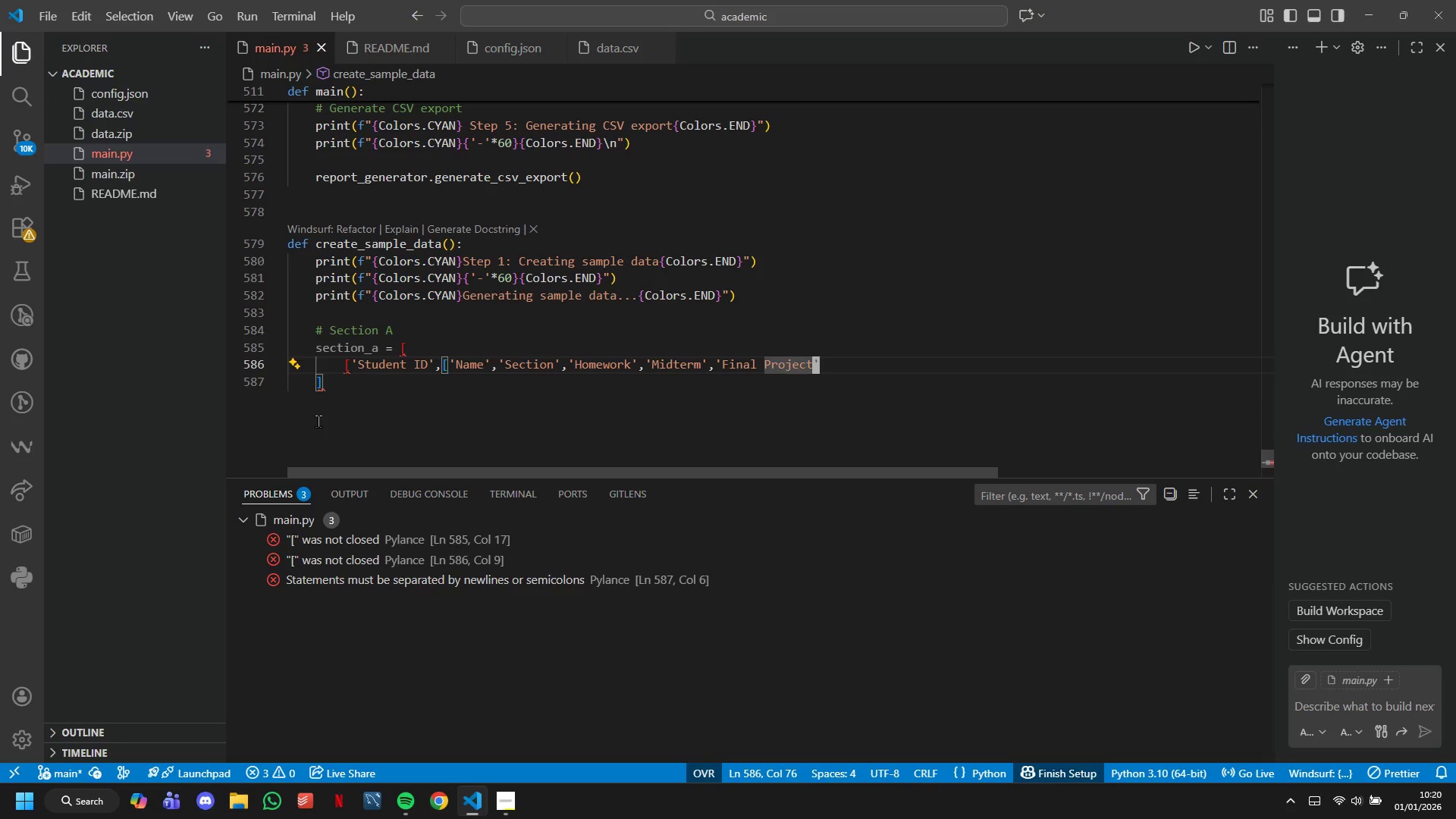 
key(ArrowRight)
 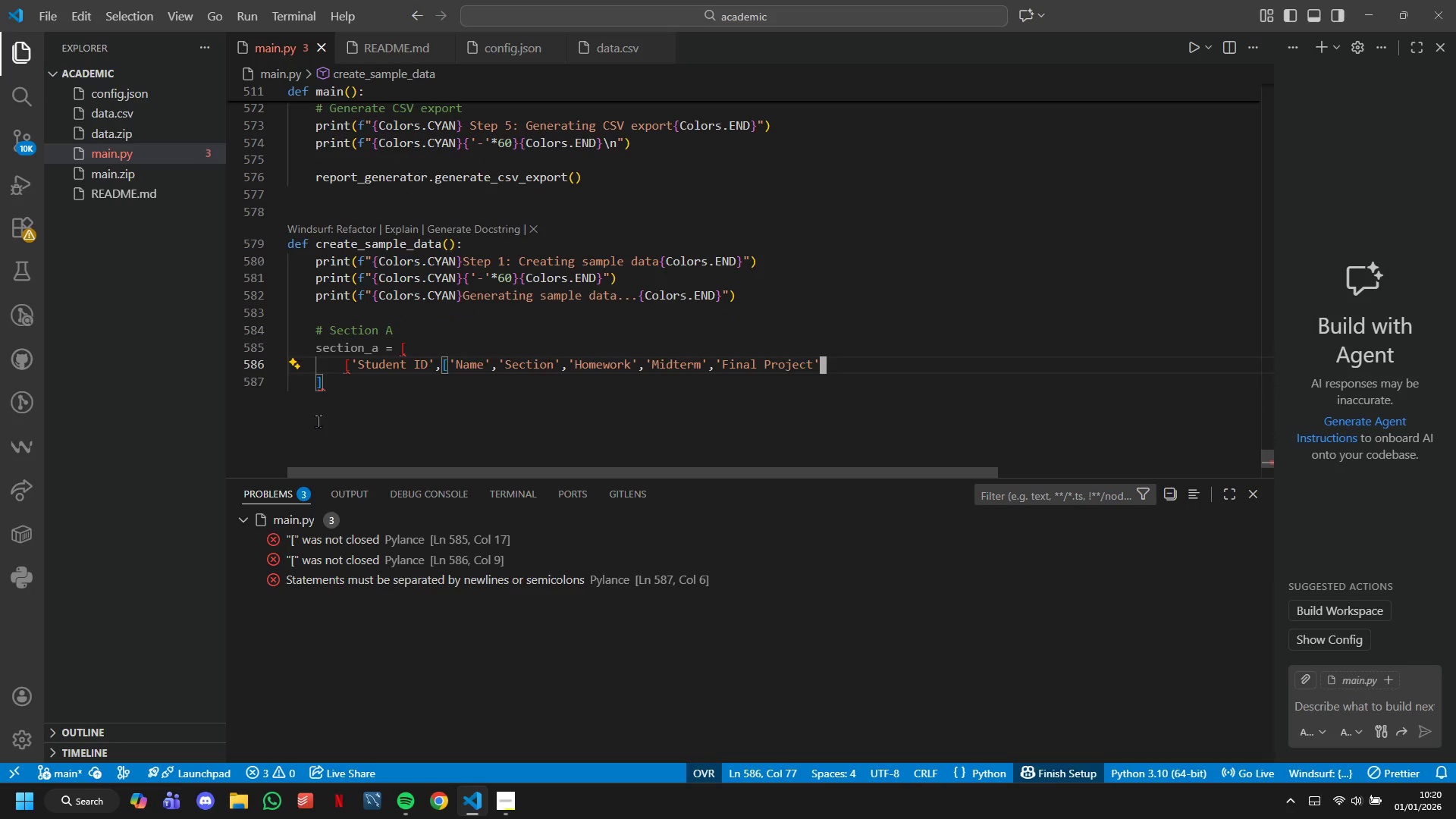 
key(BracketRight)
 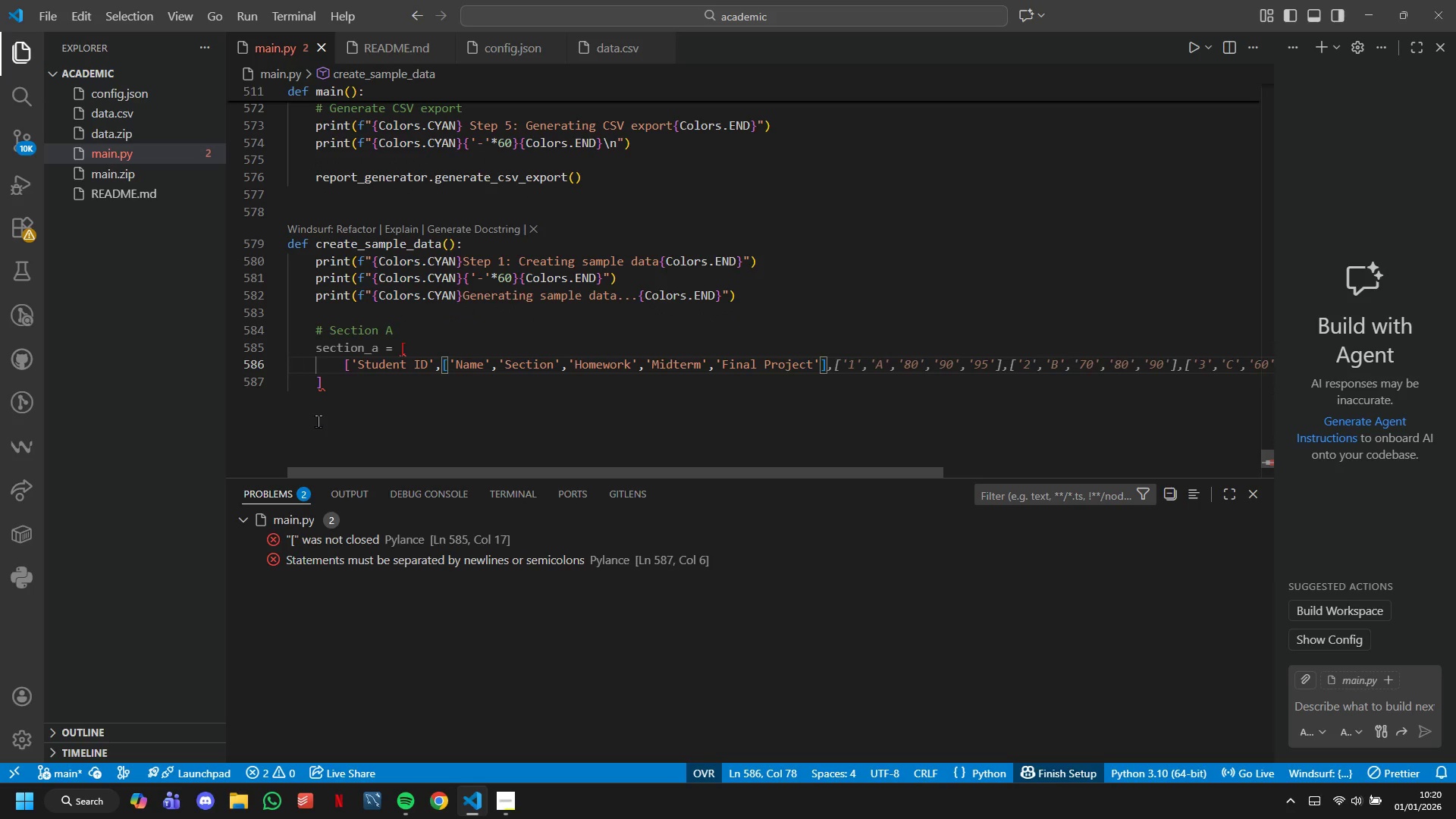 
key(Comma)
 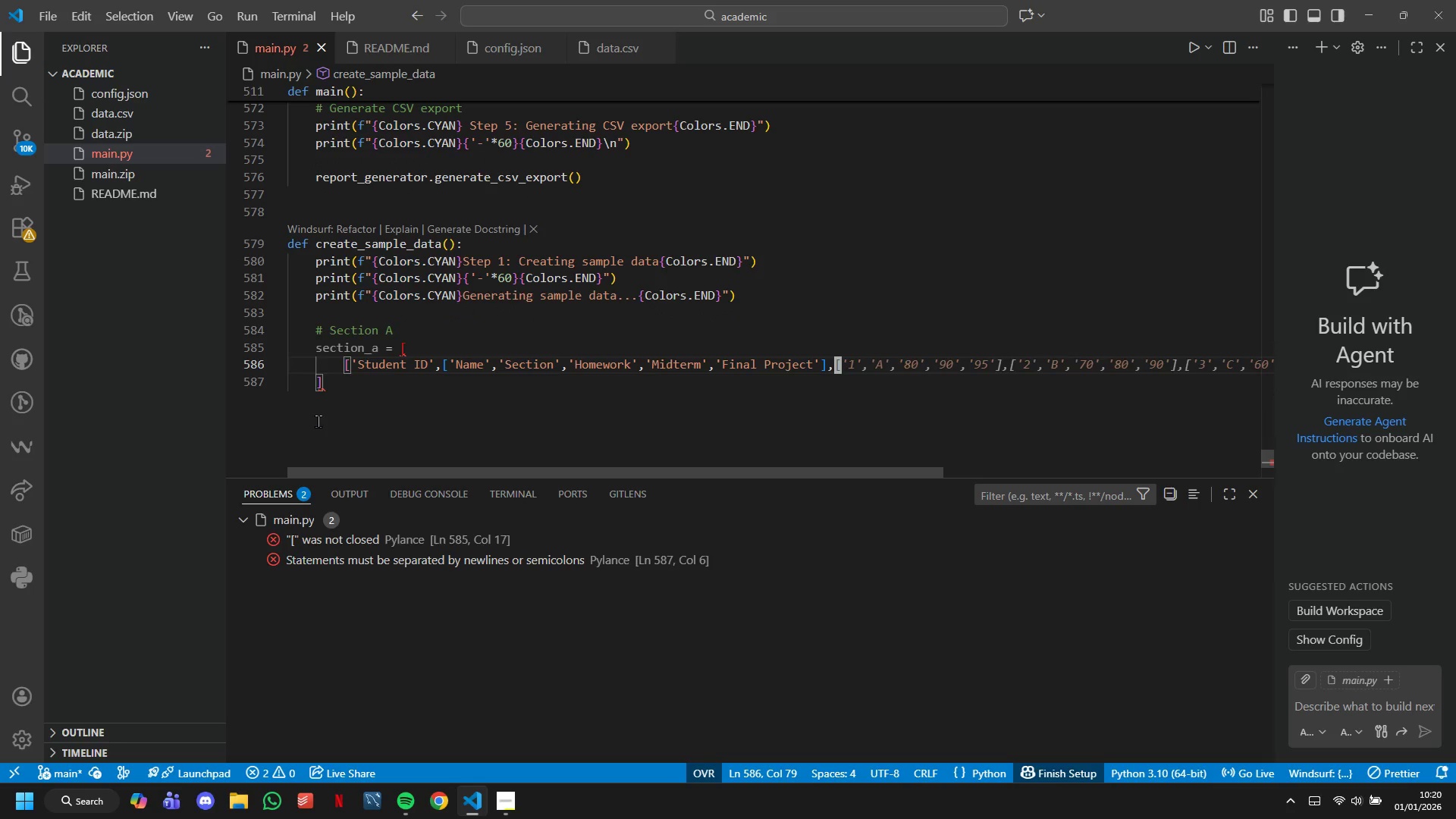 
key(Enter)
 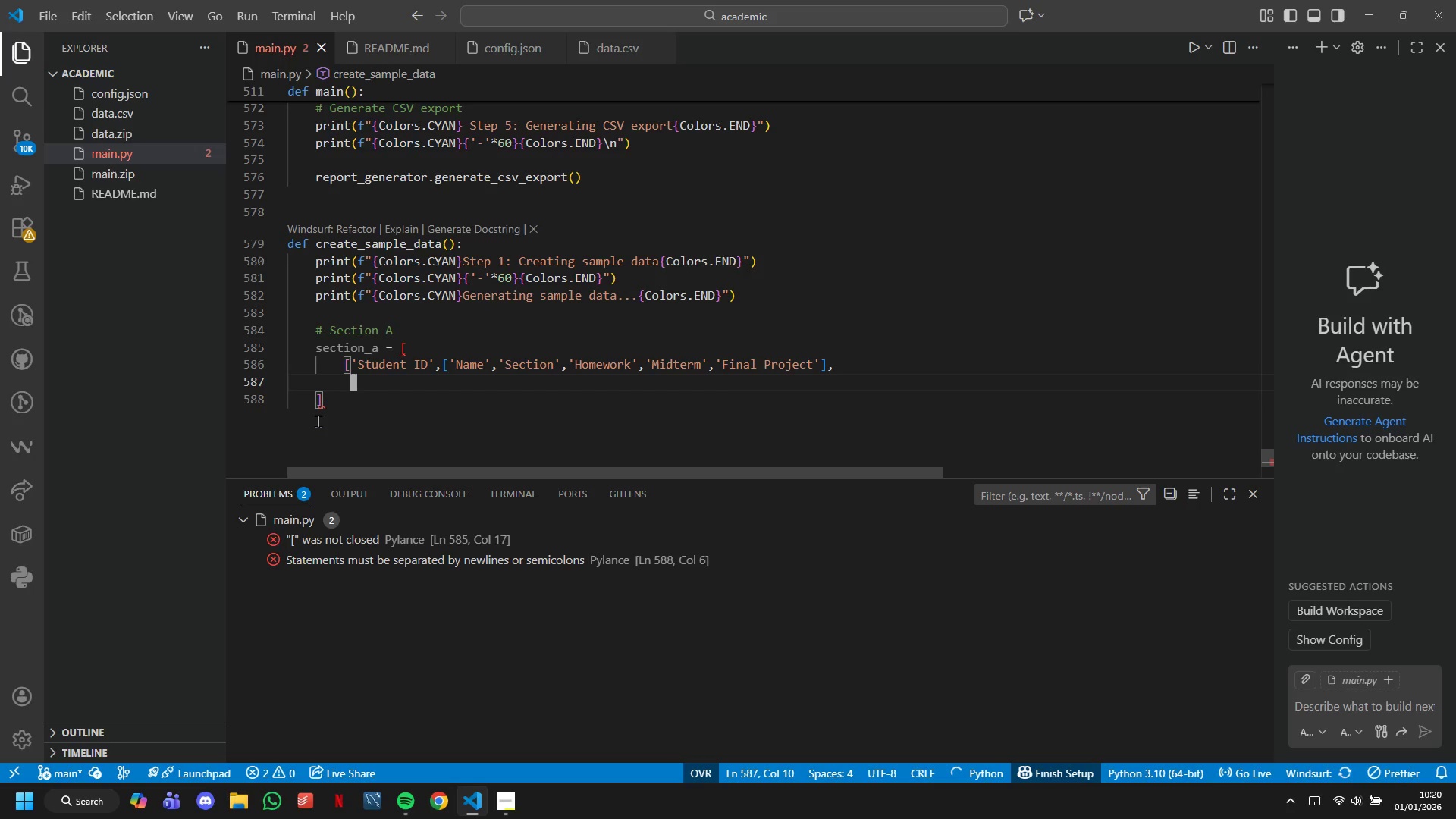 
key(Backspace)
 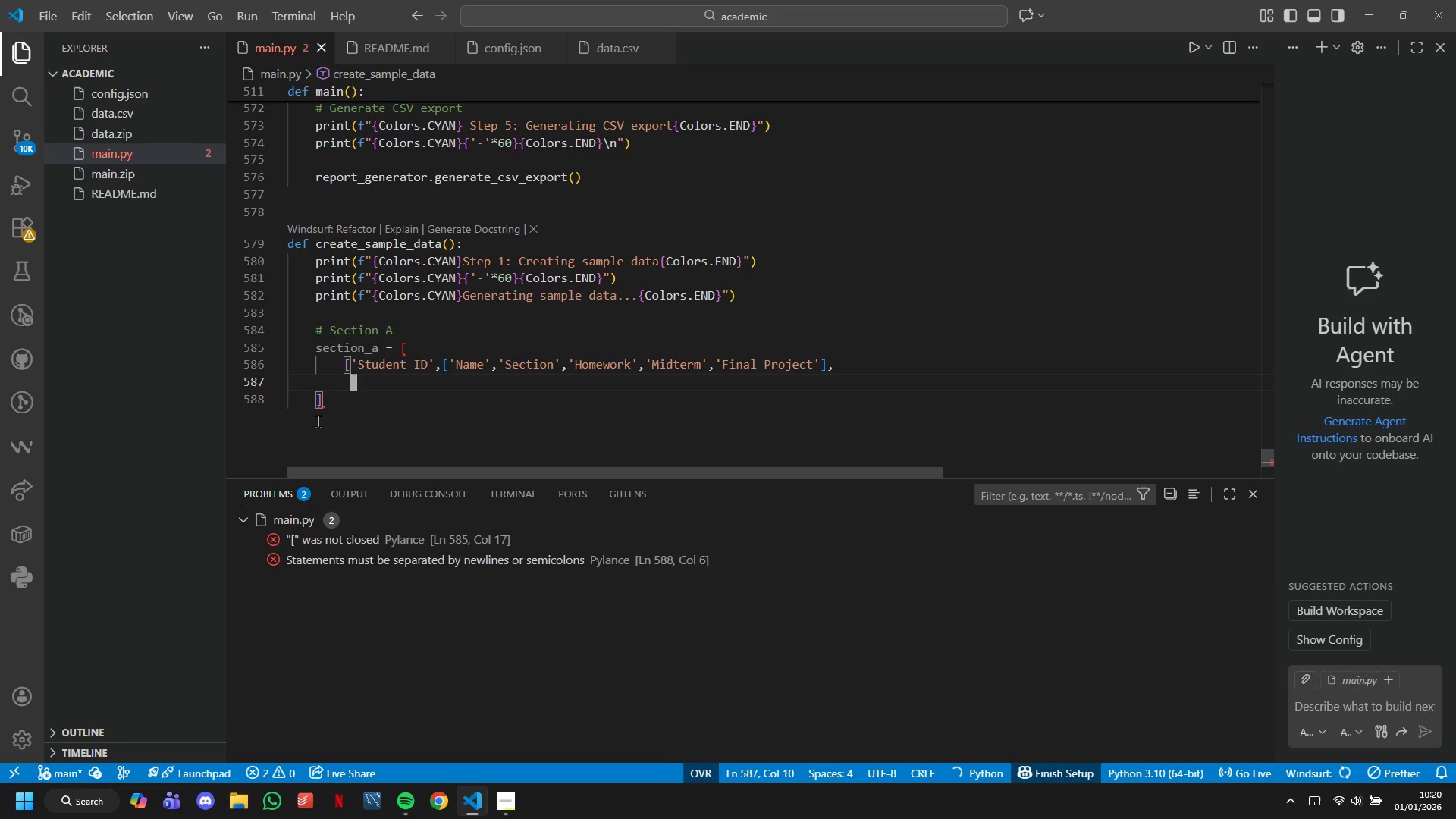 
key(BracketLeft)
 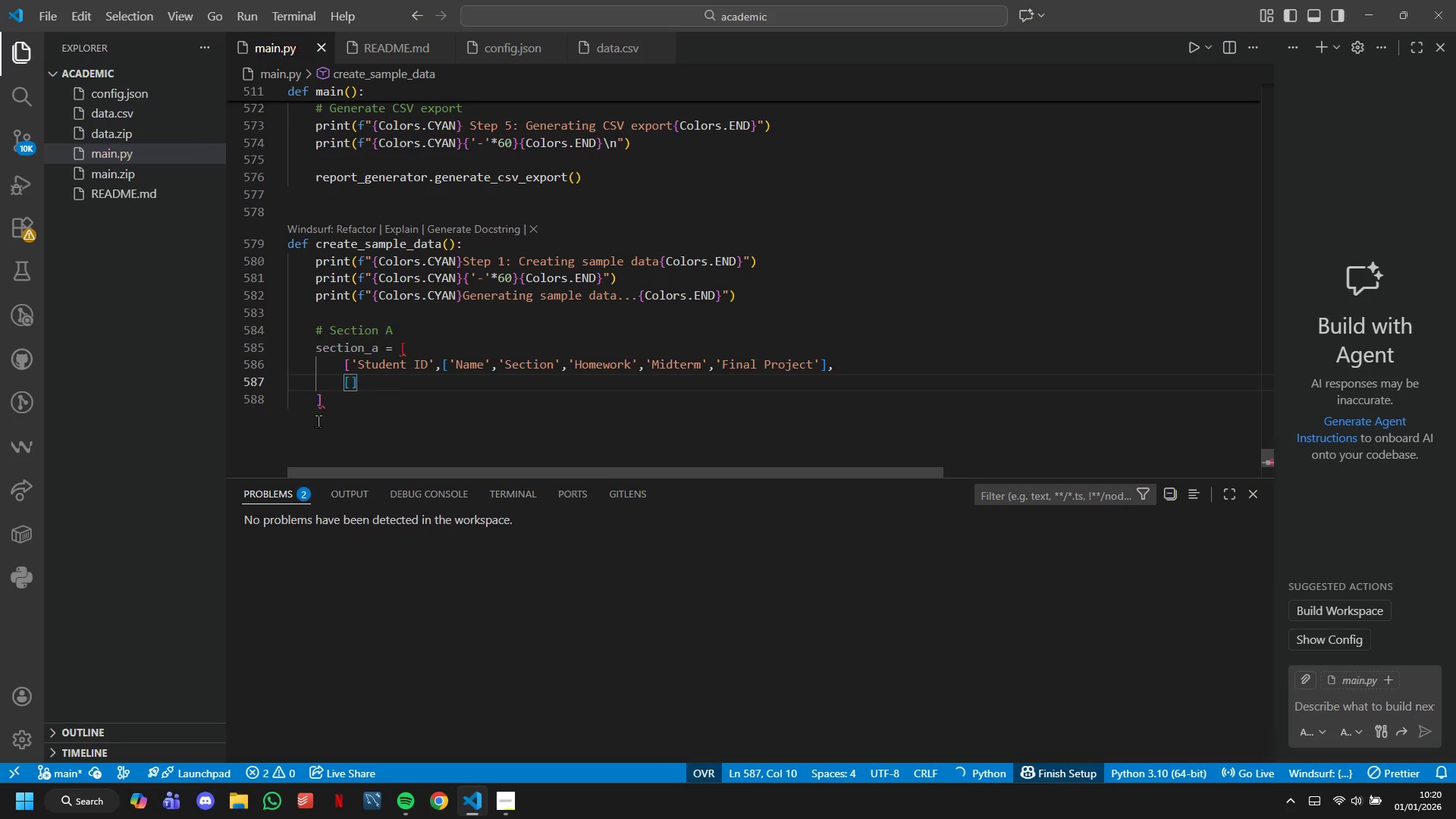 
key(ArrowUp)
 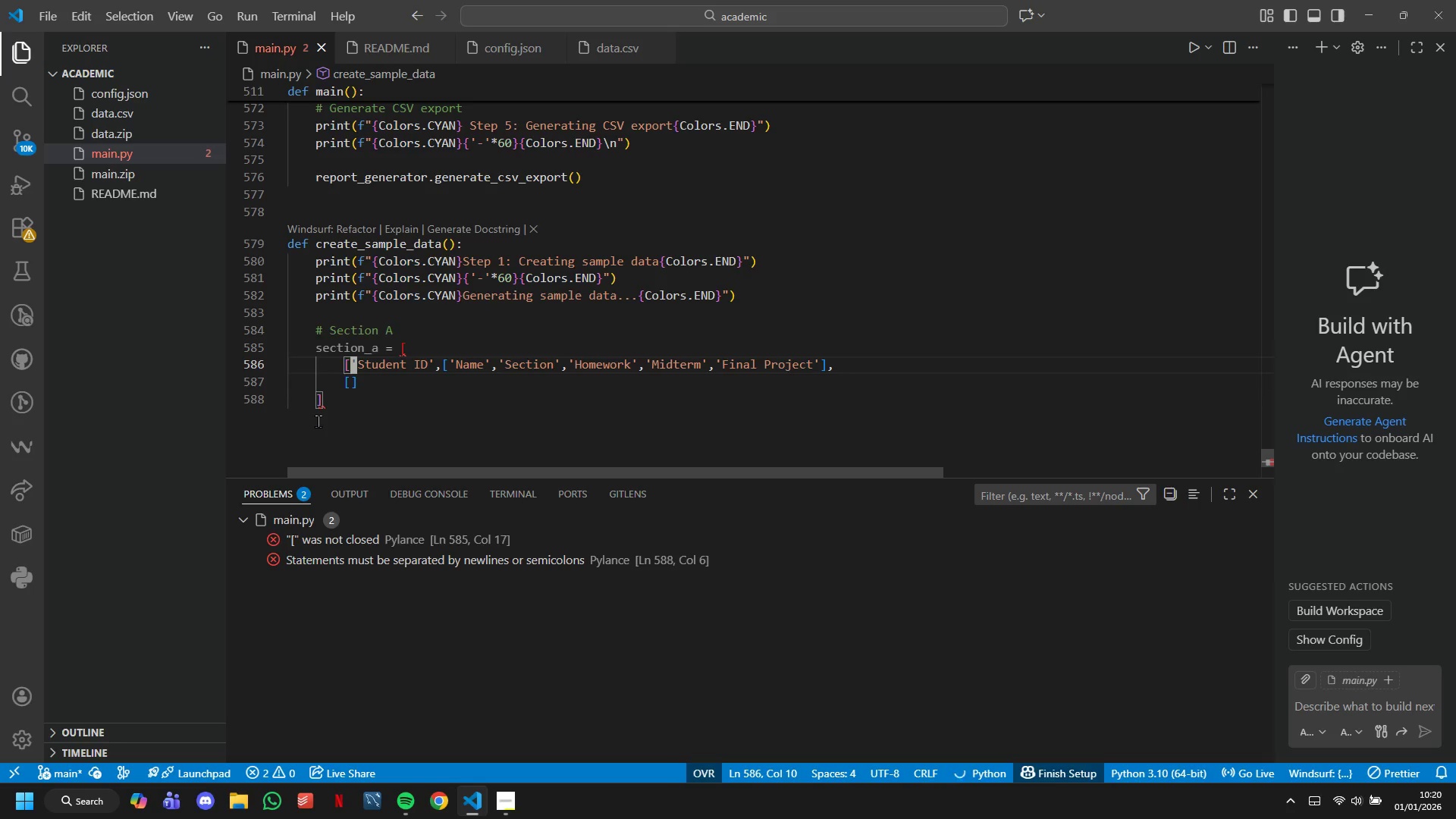 
hold_key(key=ArrowRight, duration=0.78)
 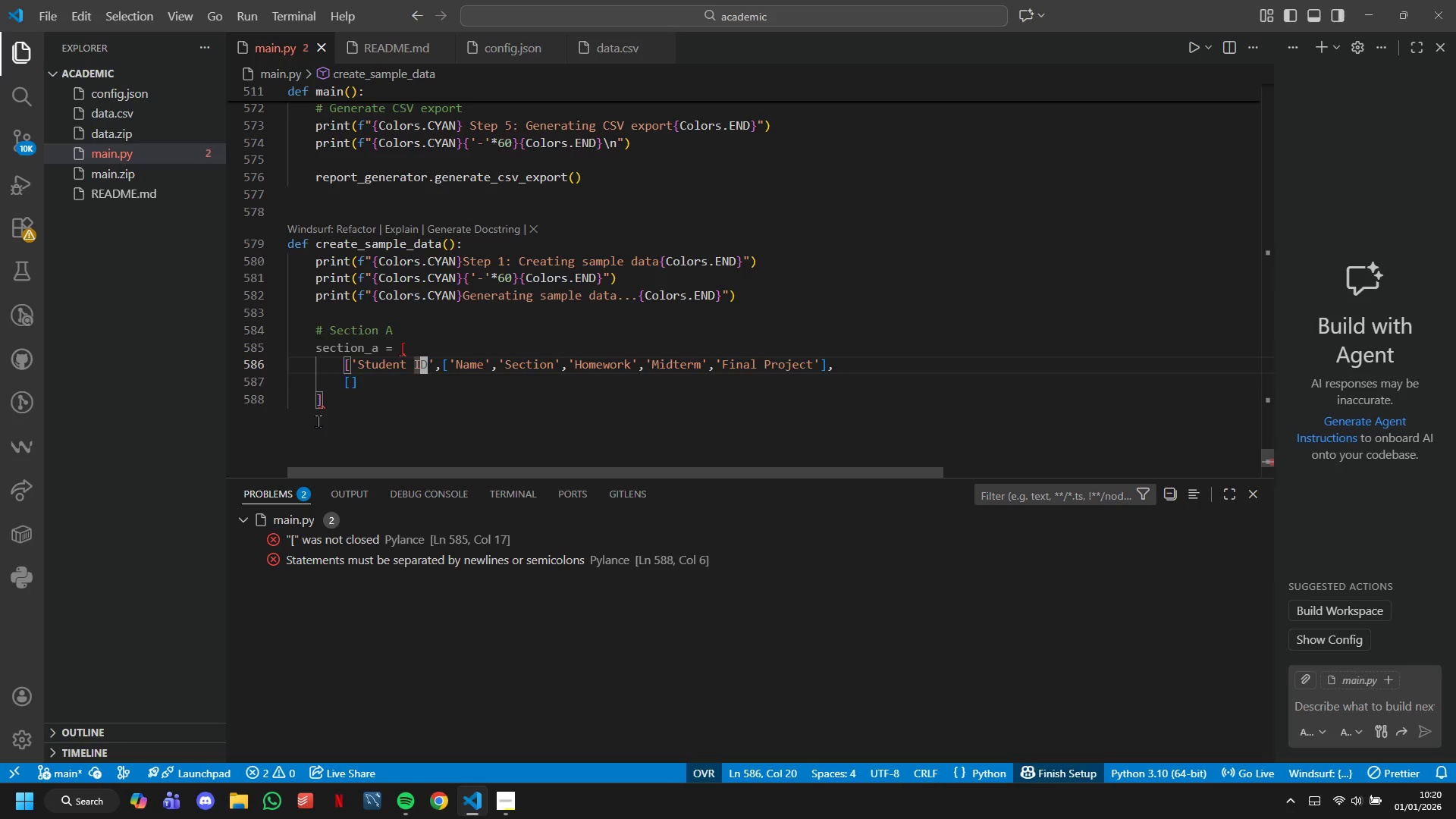 
key(ArrowRight)
 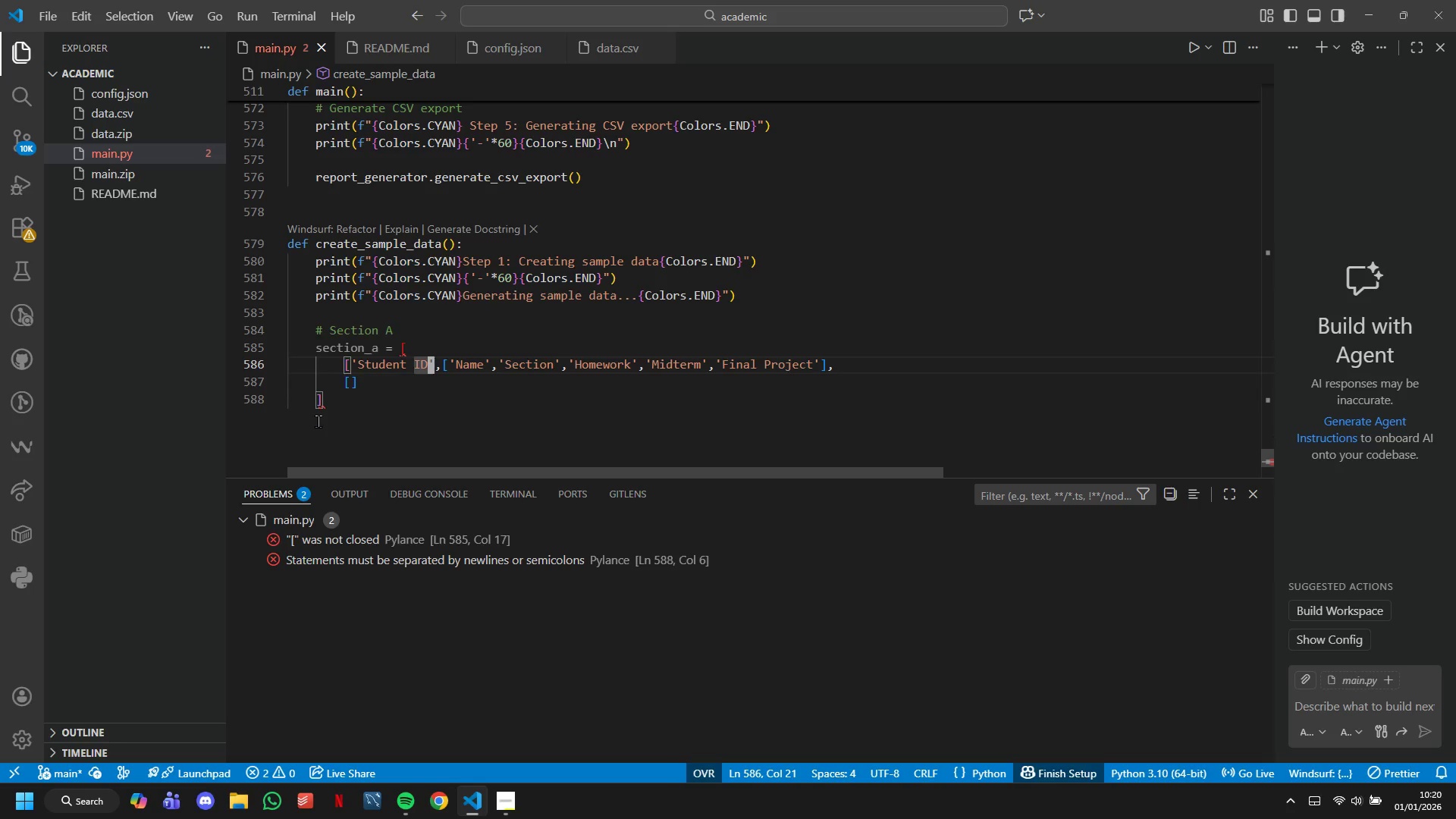 
key(ArrowRight)
 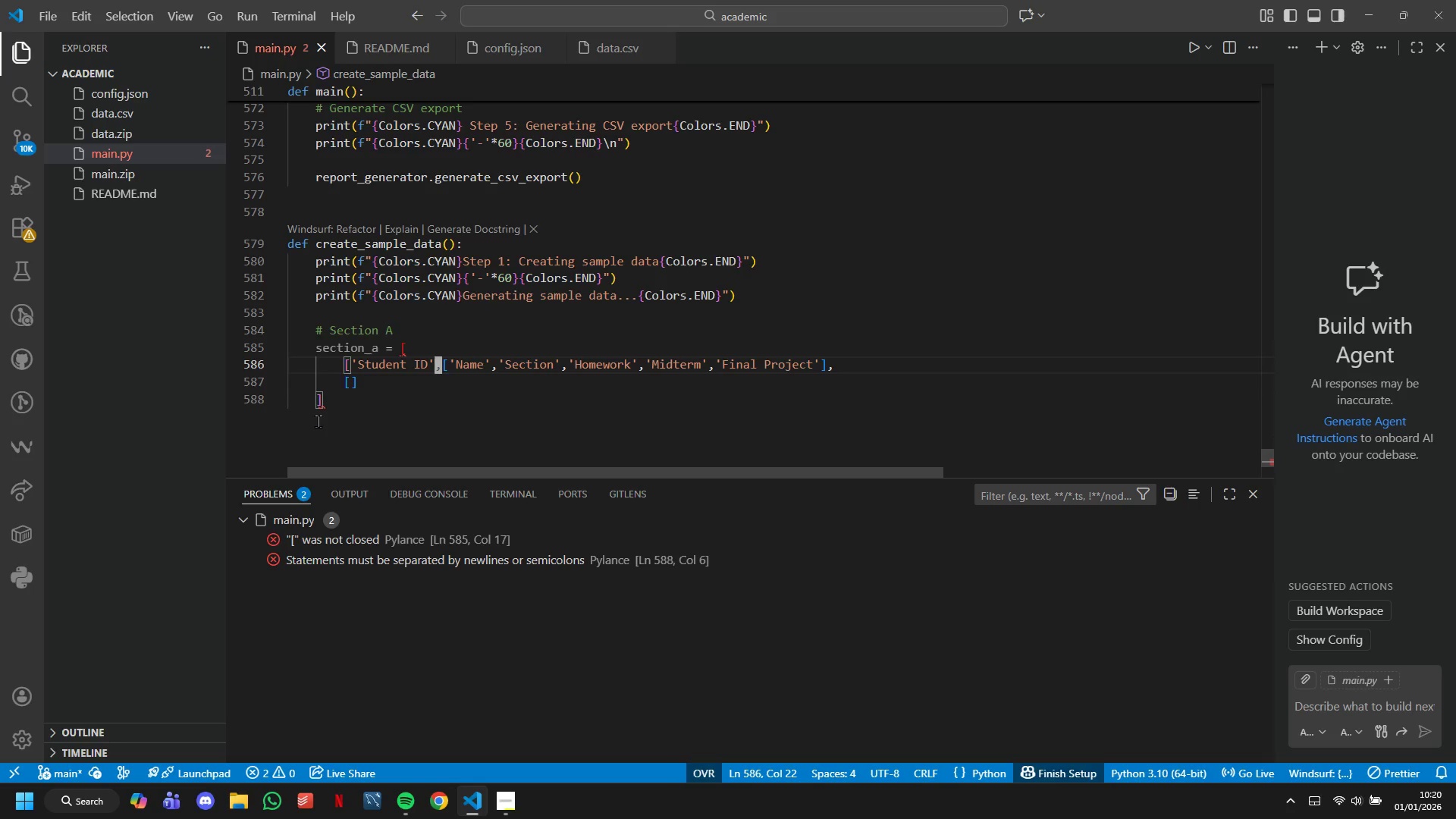 
key(ArrowRight)
 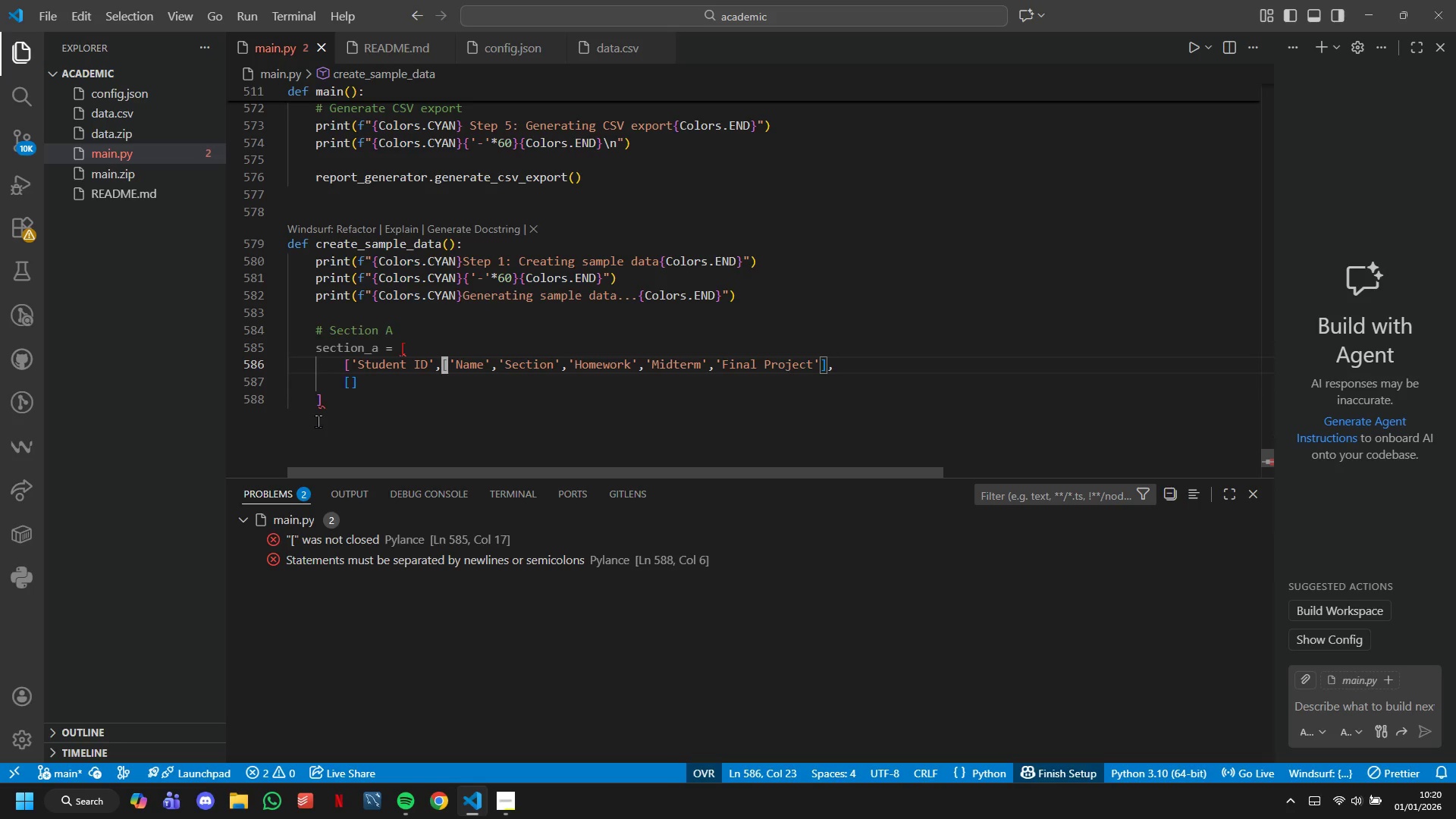 
key(ArrowRight)
 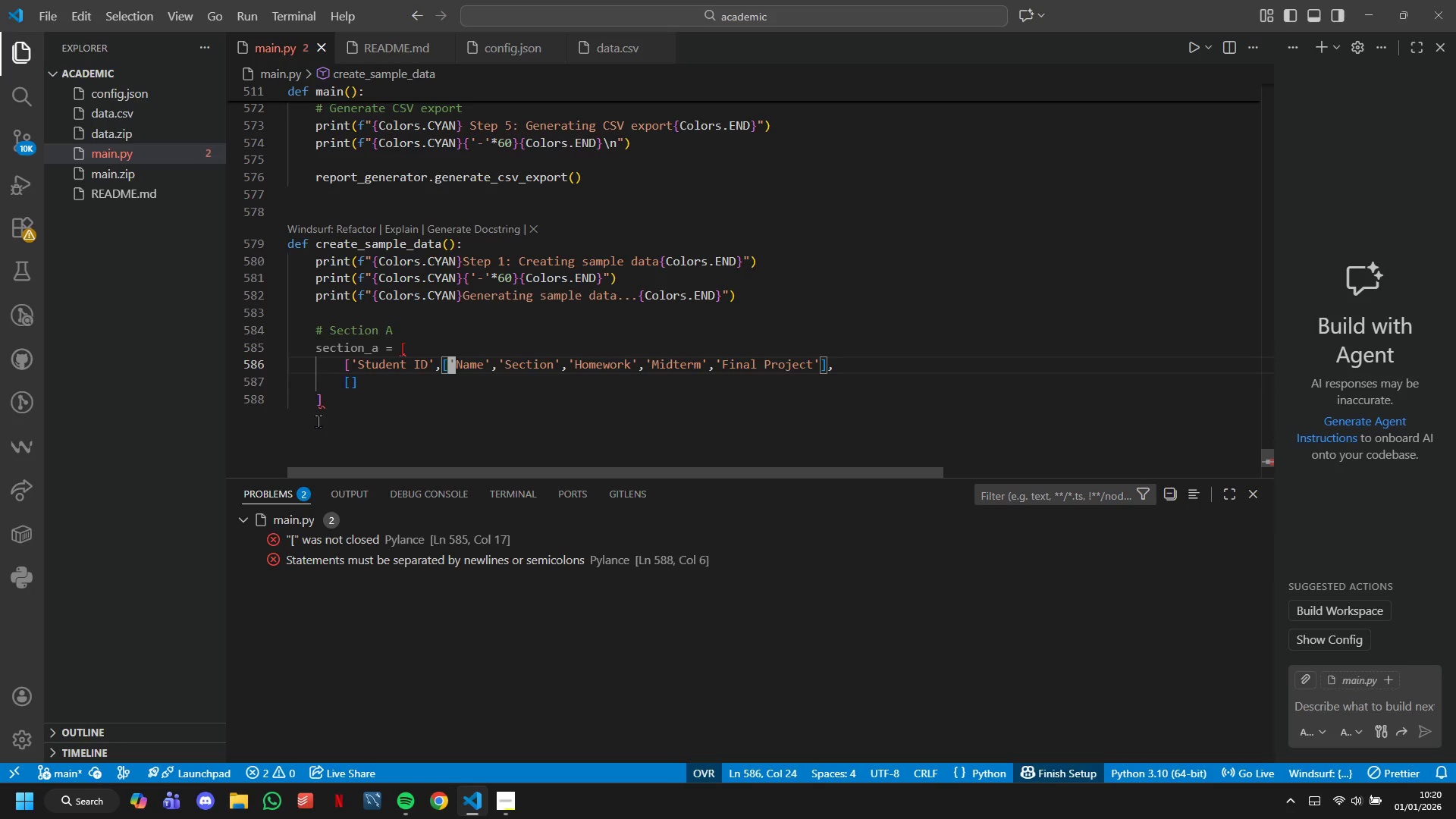 
key(Backspace)
 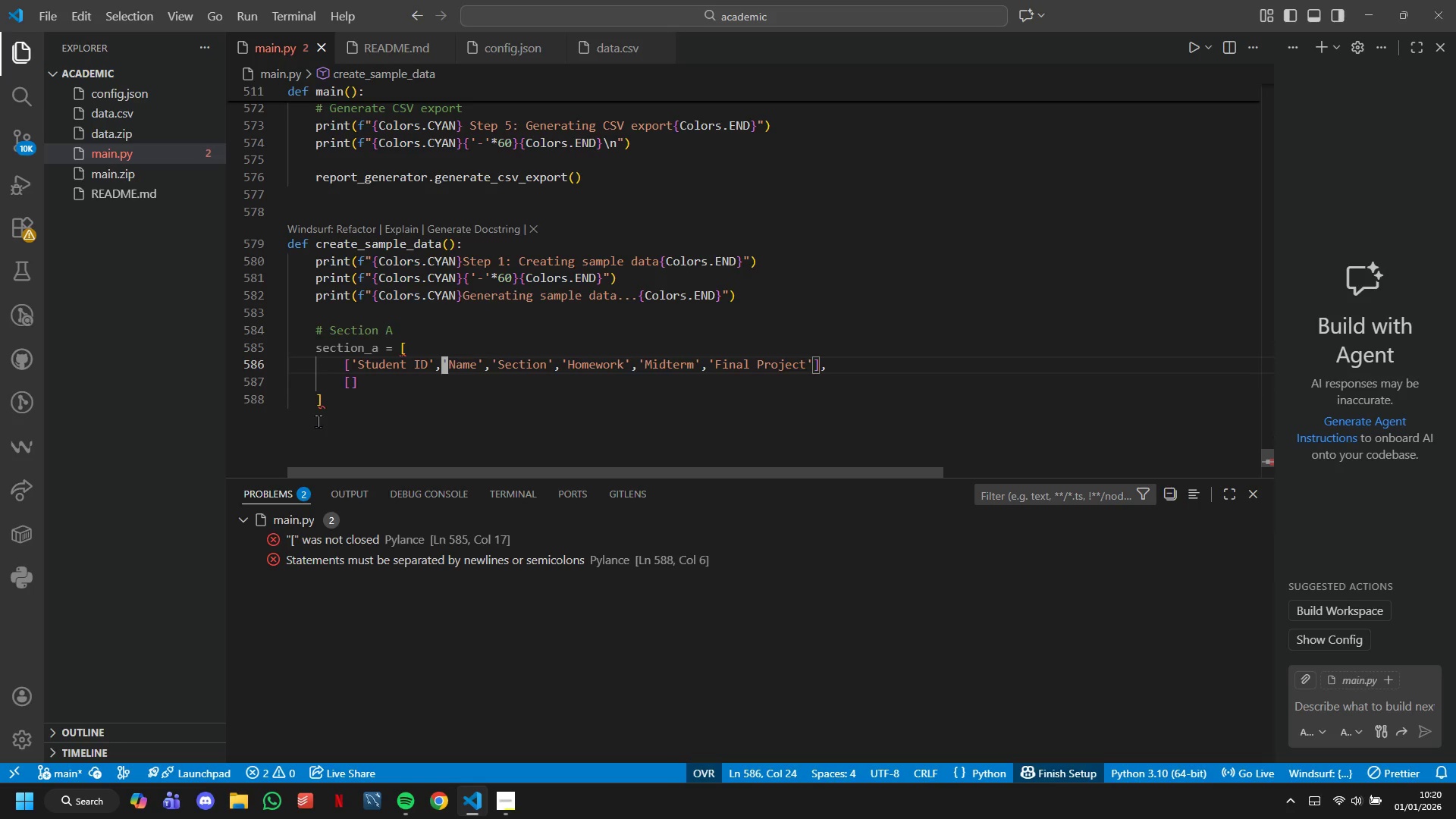 
key(ArrowRight)
 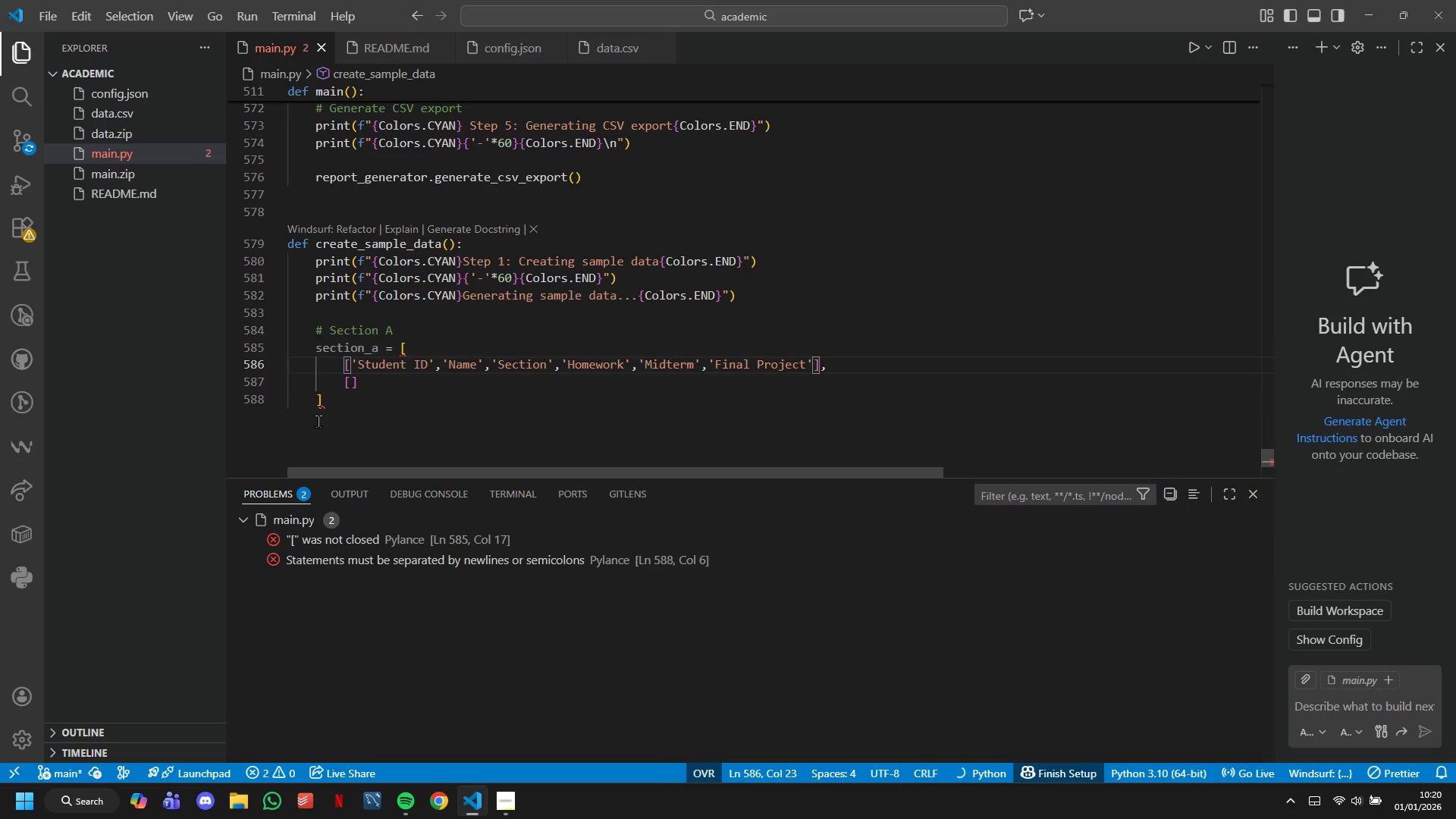 
key(ArrowDown)
 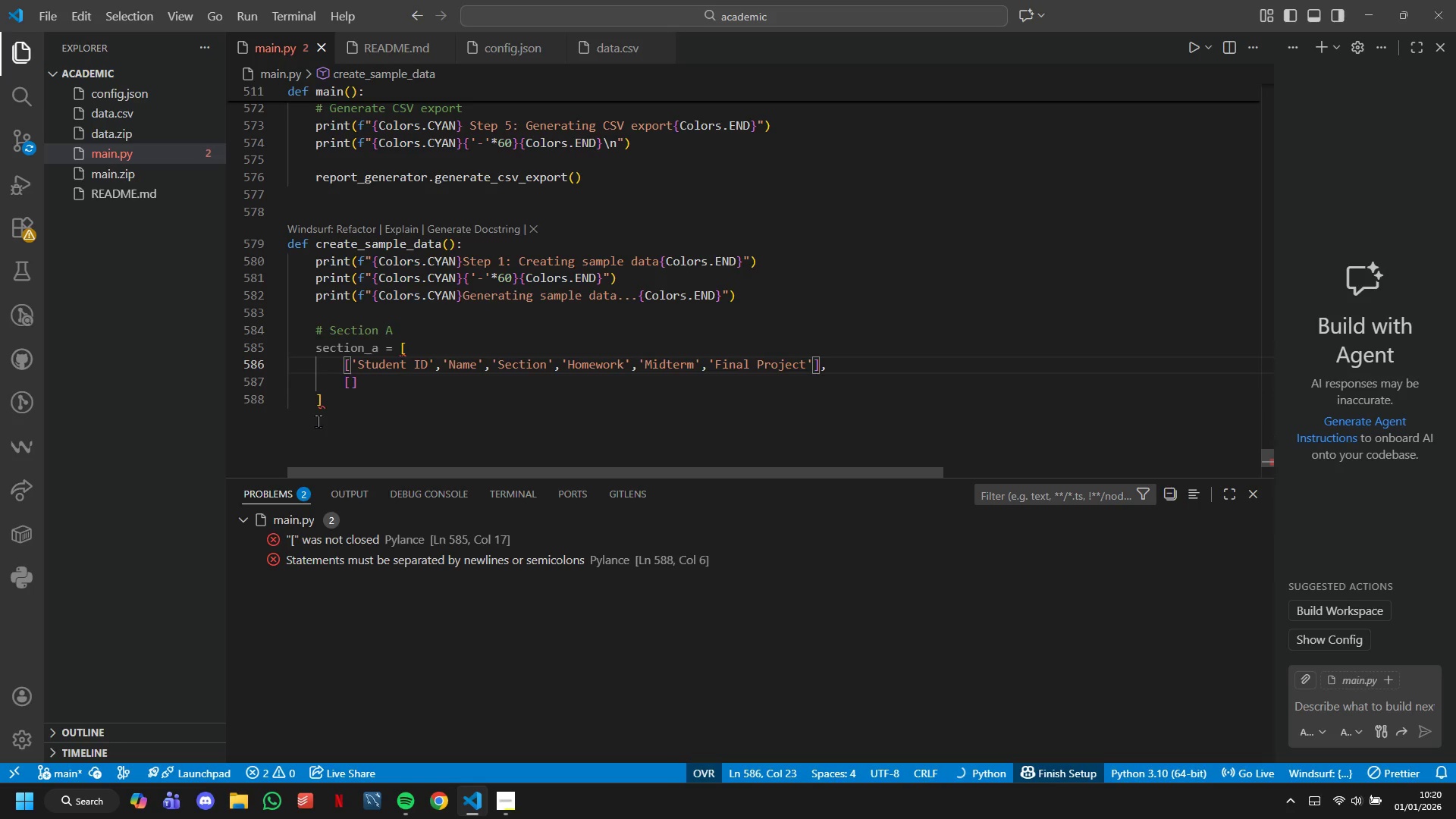 
key(Backspace)
type('S001',)
 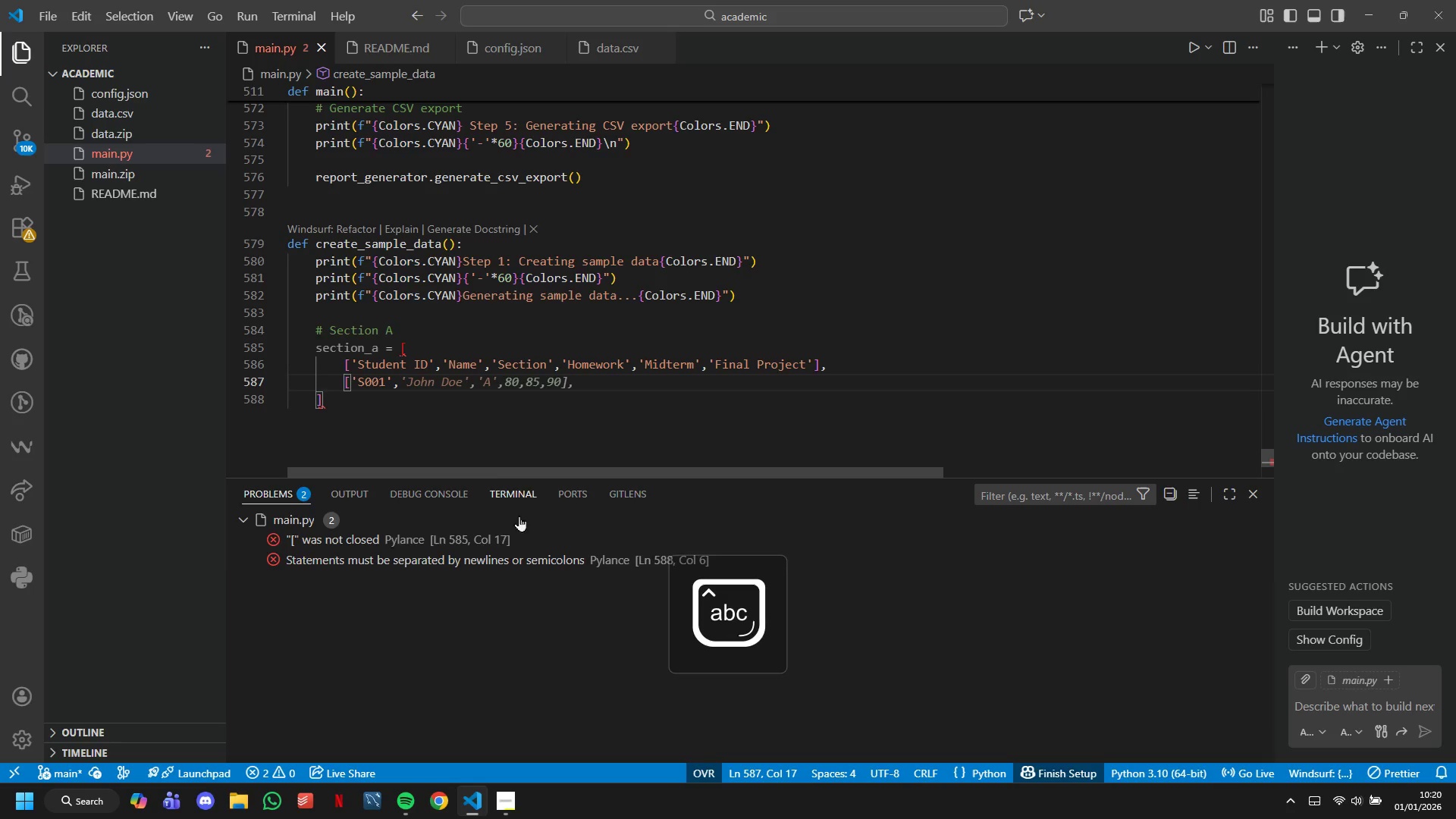 
left_click([509, 804])